 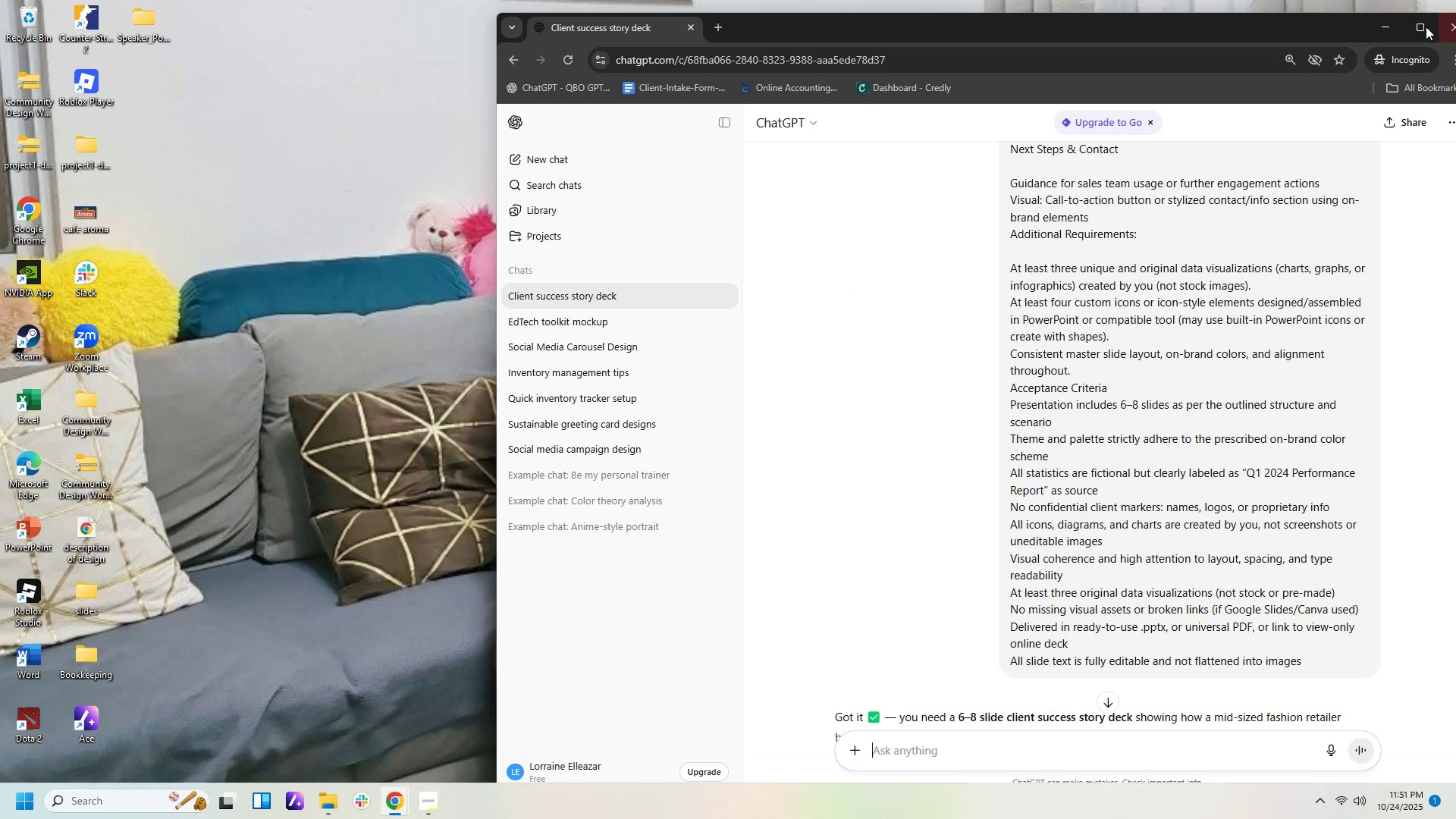 
left_click_drag(start_coordinate=[1212, 22], to_coordinate=[885, 2])
 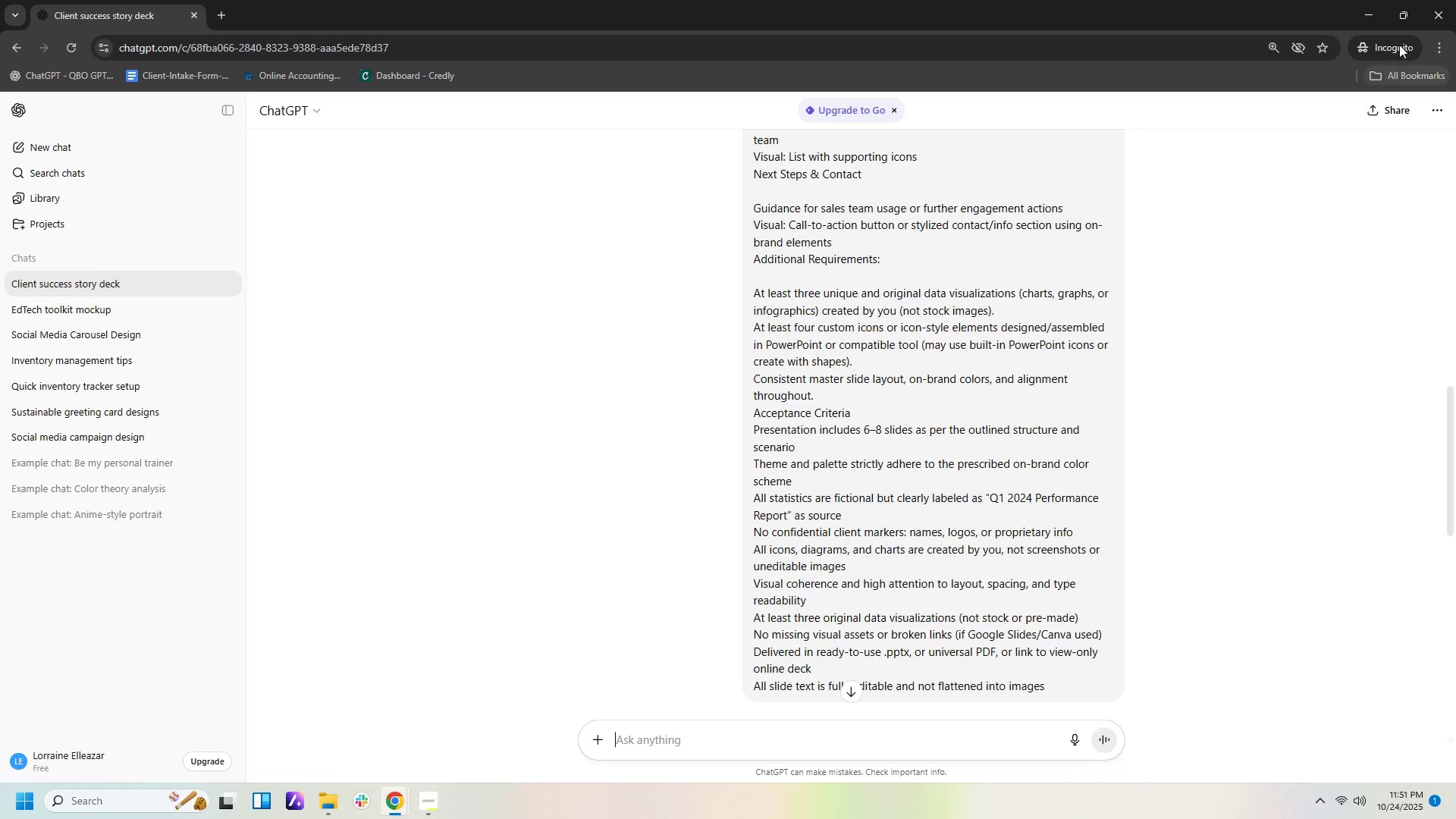 
left_click([1401, 20])
 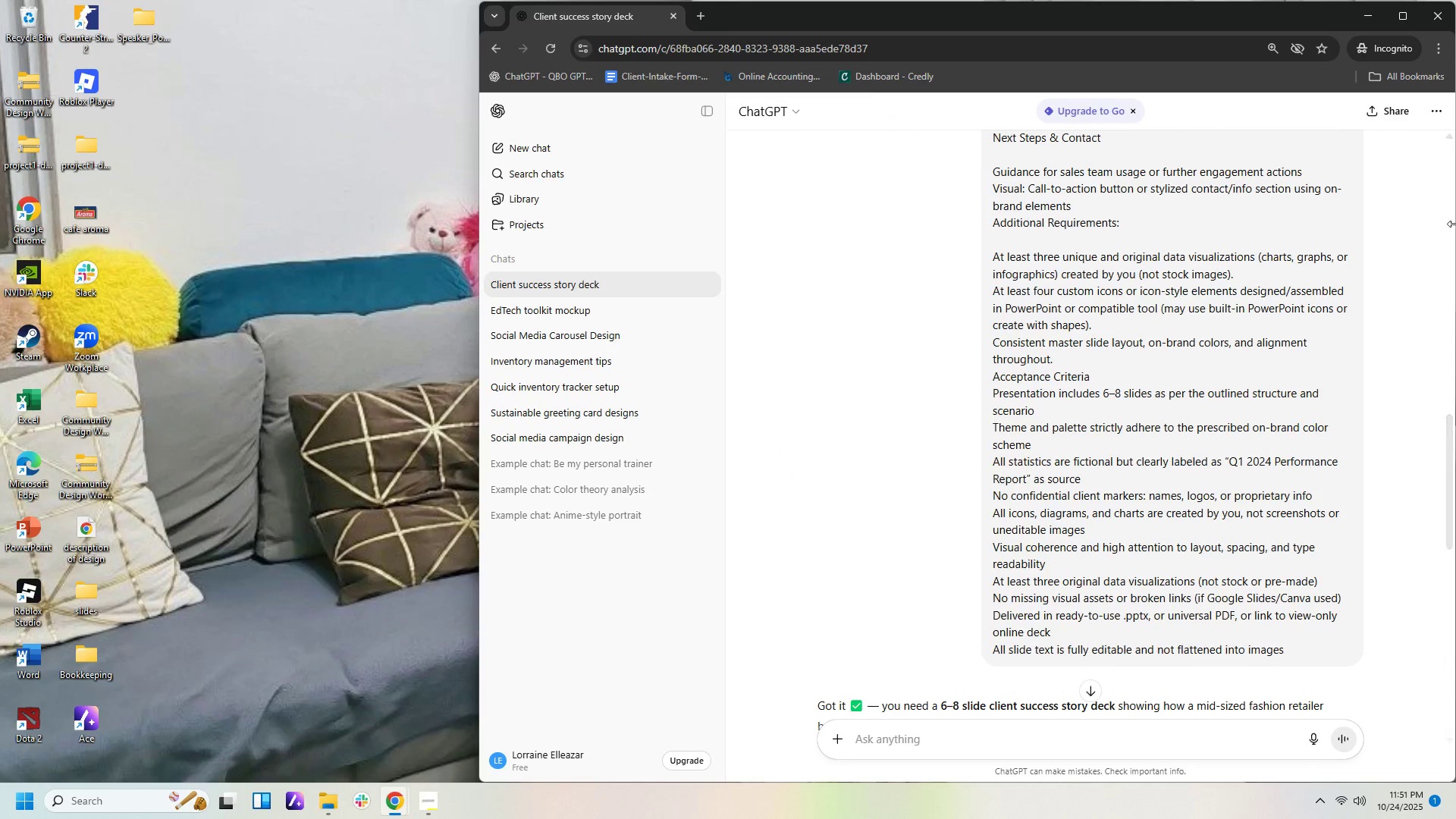 
left_click_drag(start_coordinate=[1455, 225], to_coordinate=[1031, 234])
 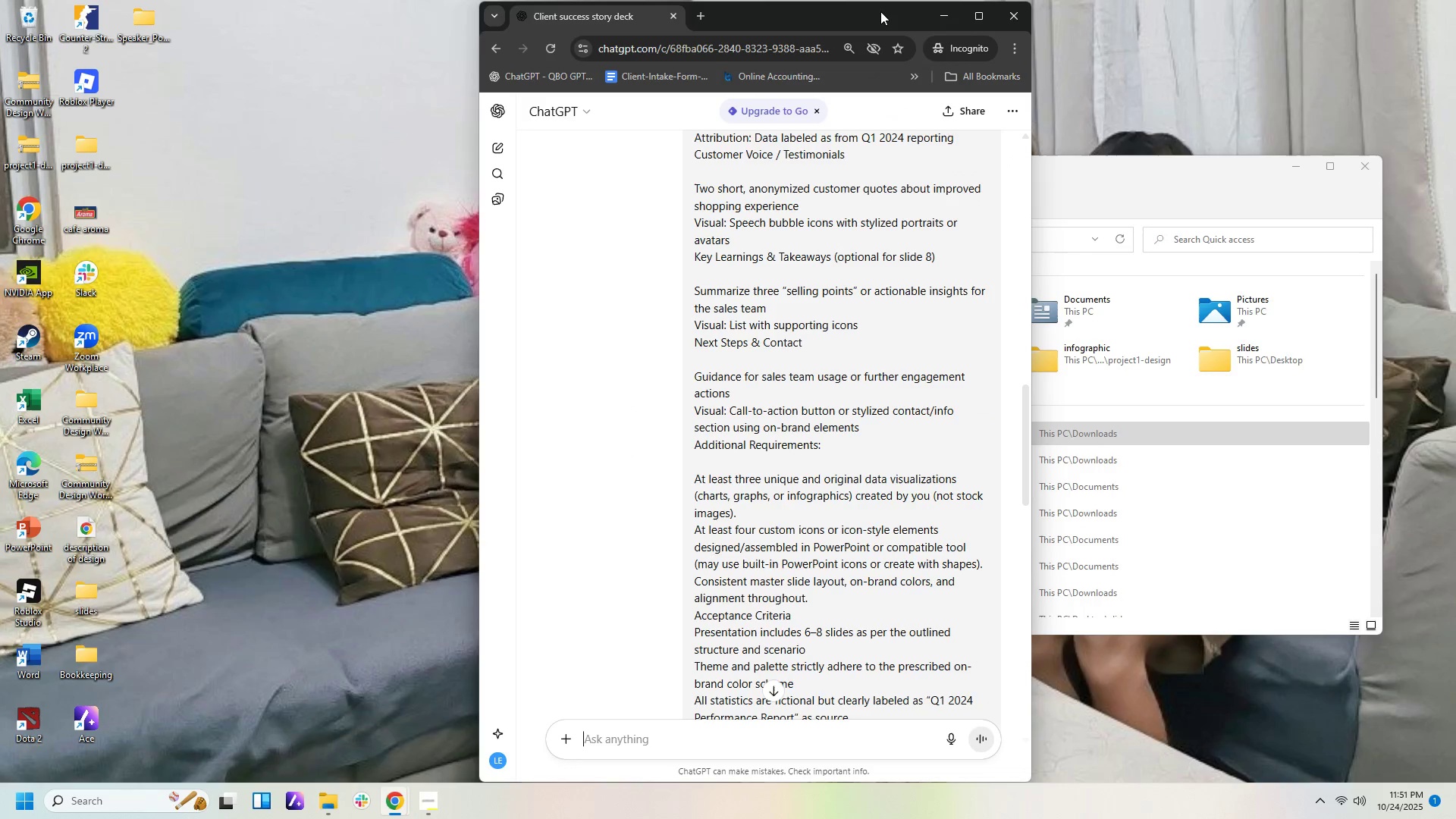 
left_click_drag(start_coordinate=[881, 11], to_coordinate=[419, 0])
 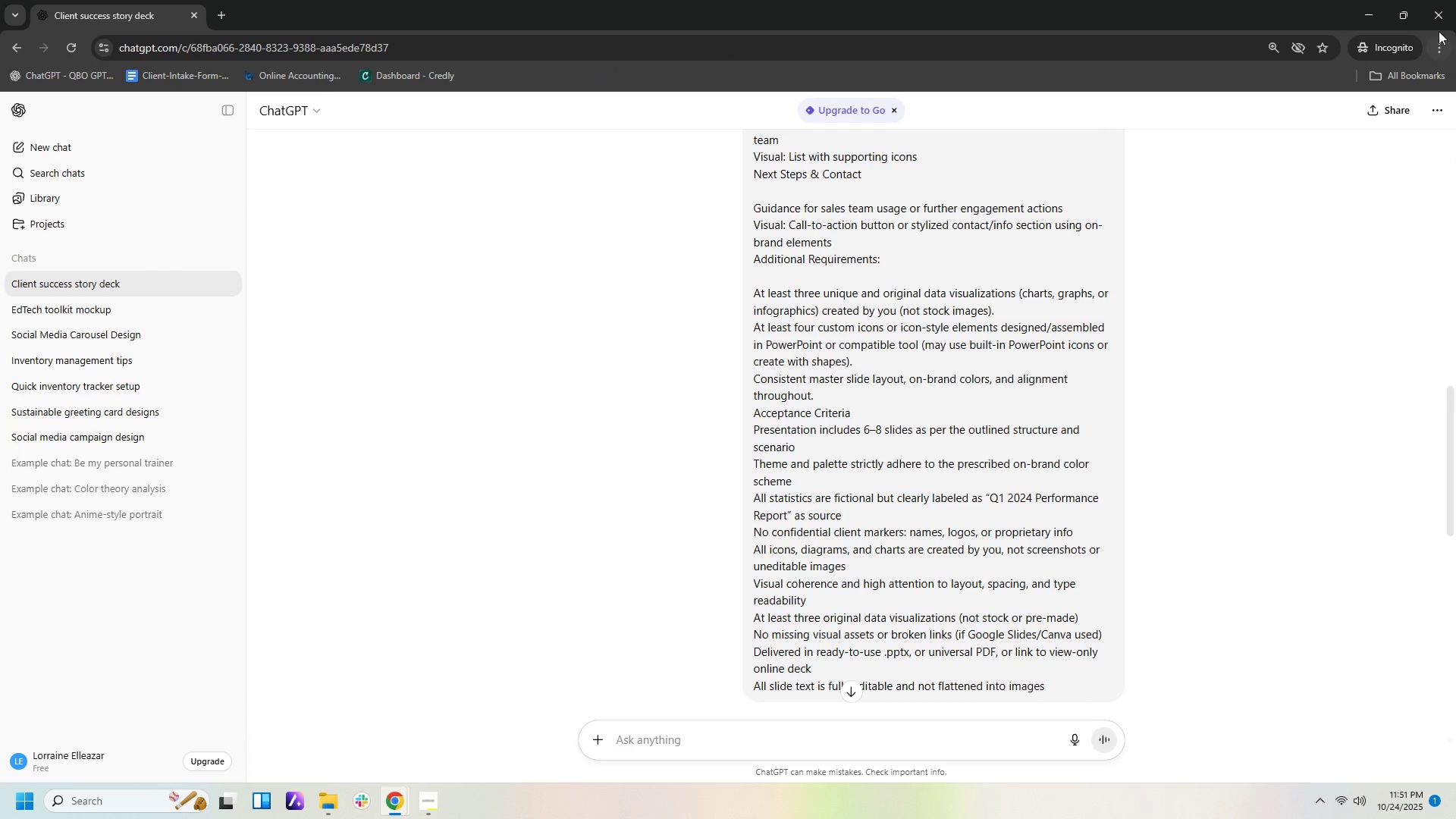 
left_click([1395, 11])
 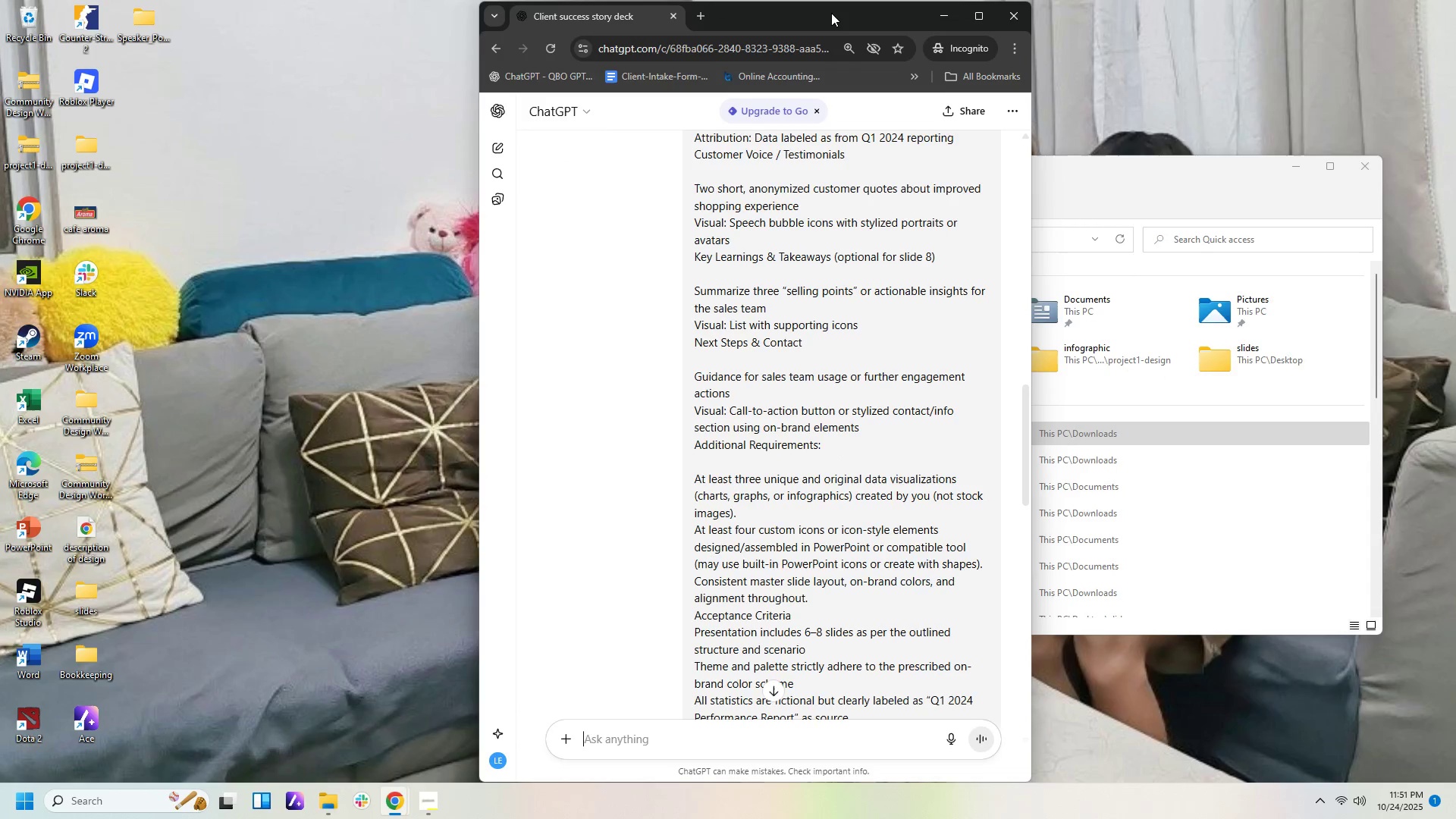 
left_click_drag(start_coordinate=[843, 18], to_coordinate=[465, 18])
 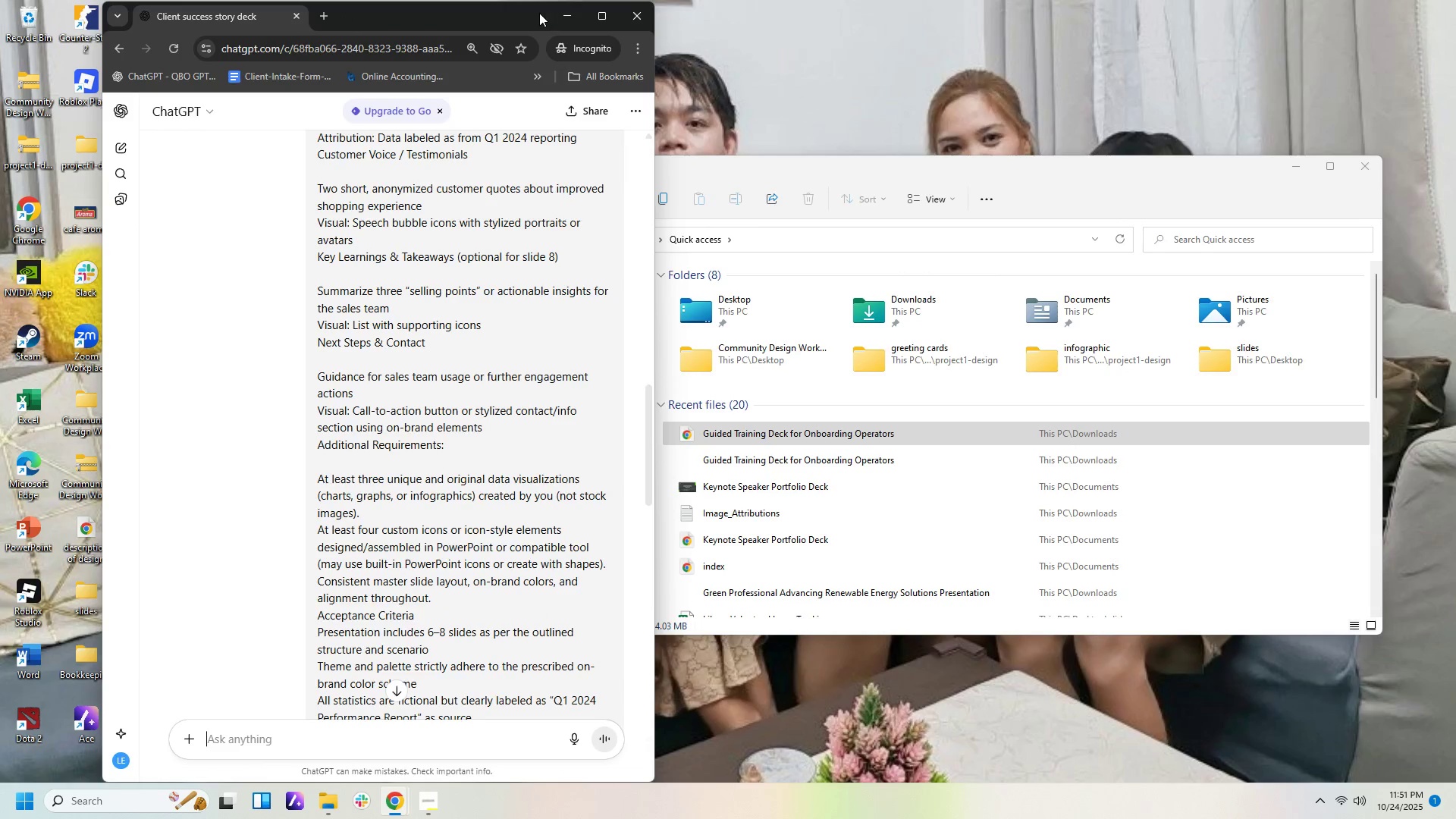 
left_click_drag(start_coordinate=[533, 12], to_coordinate=[432, 8])
 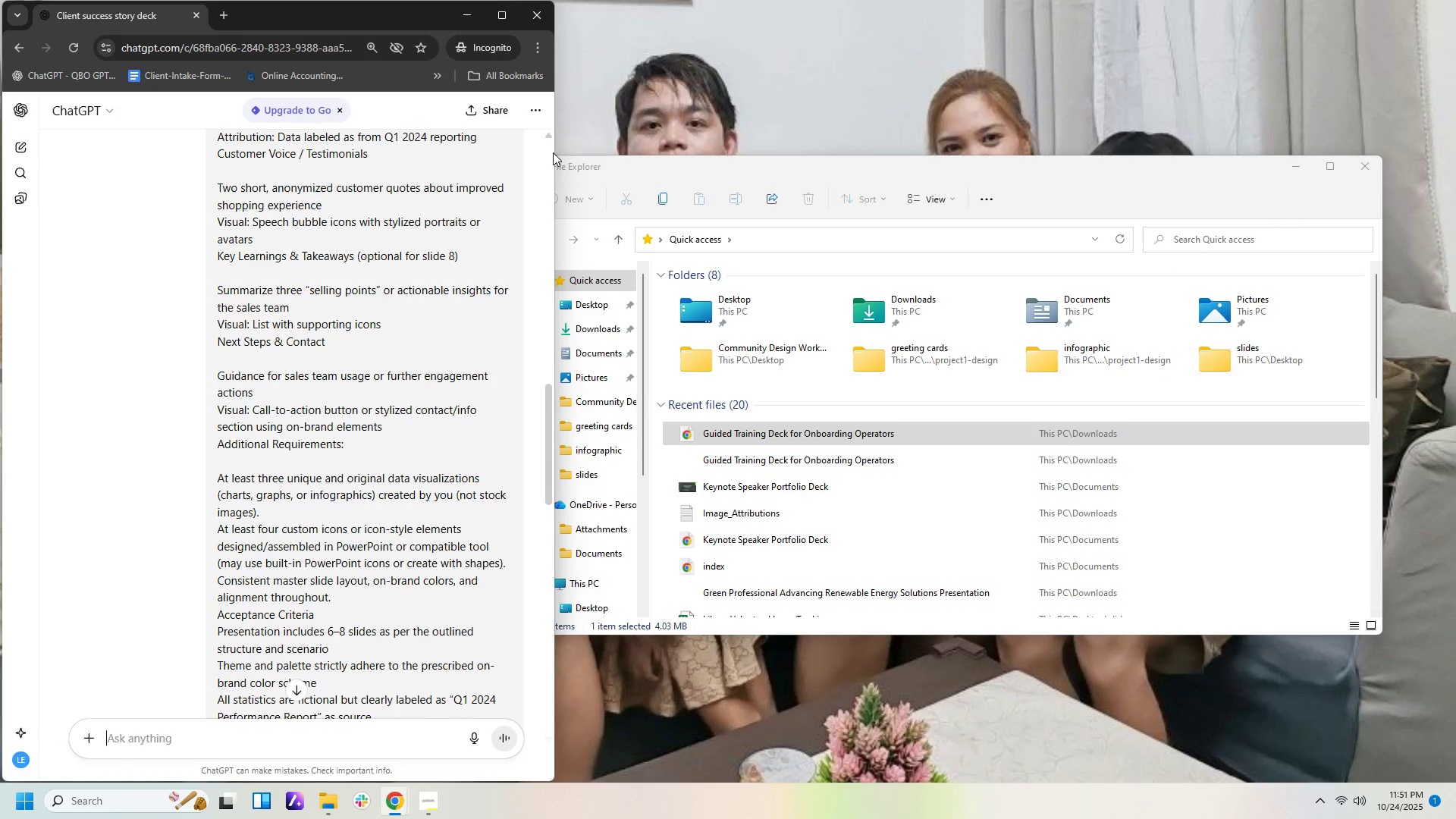 
left_click_drag(start_coordinate=[555, 152], to_coordinate=[498, 165])
 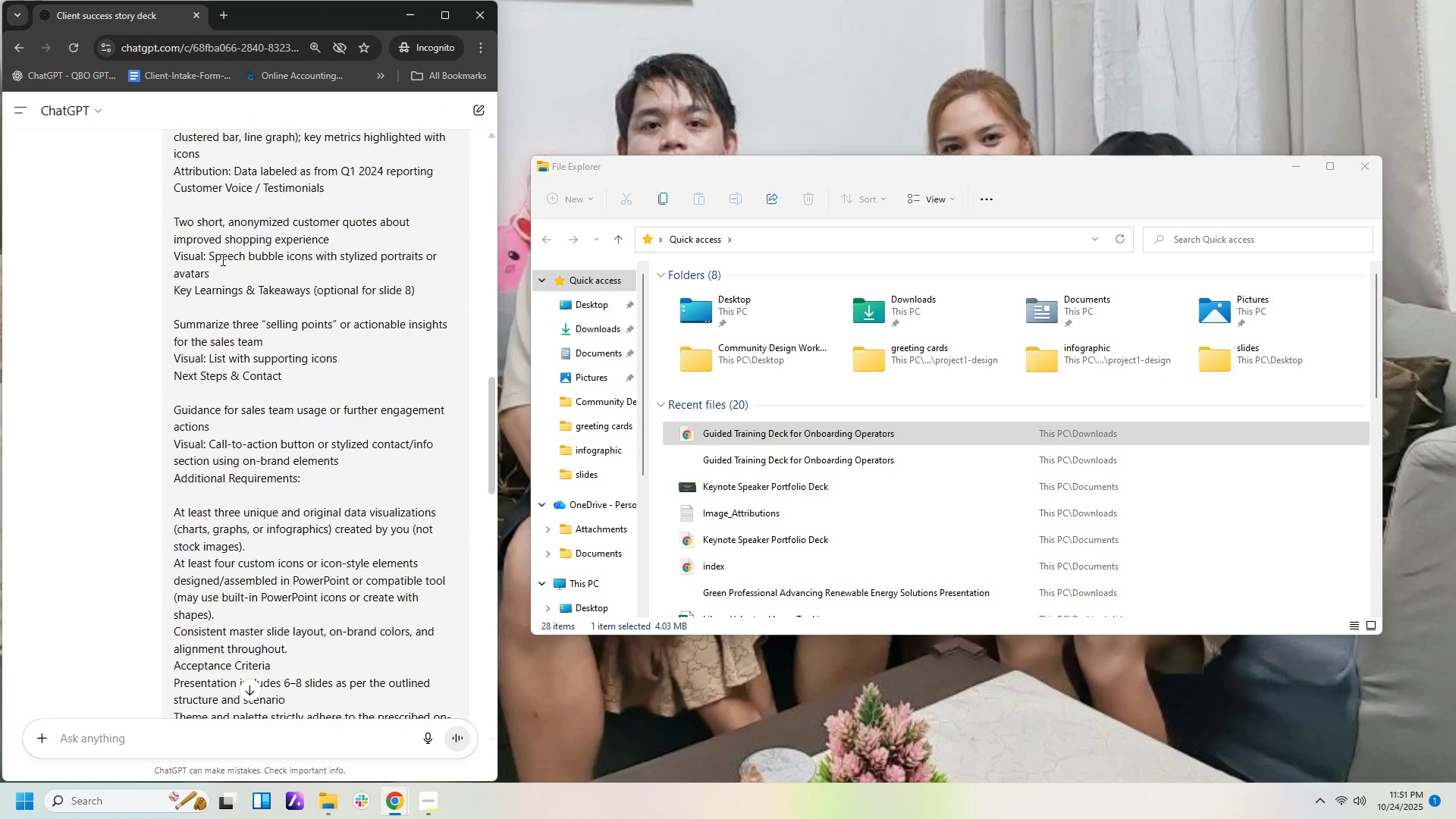 
scroll: coordinate [237, 250], scroll_direction: down, amount: 13.0
 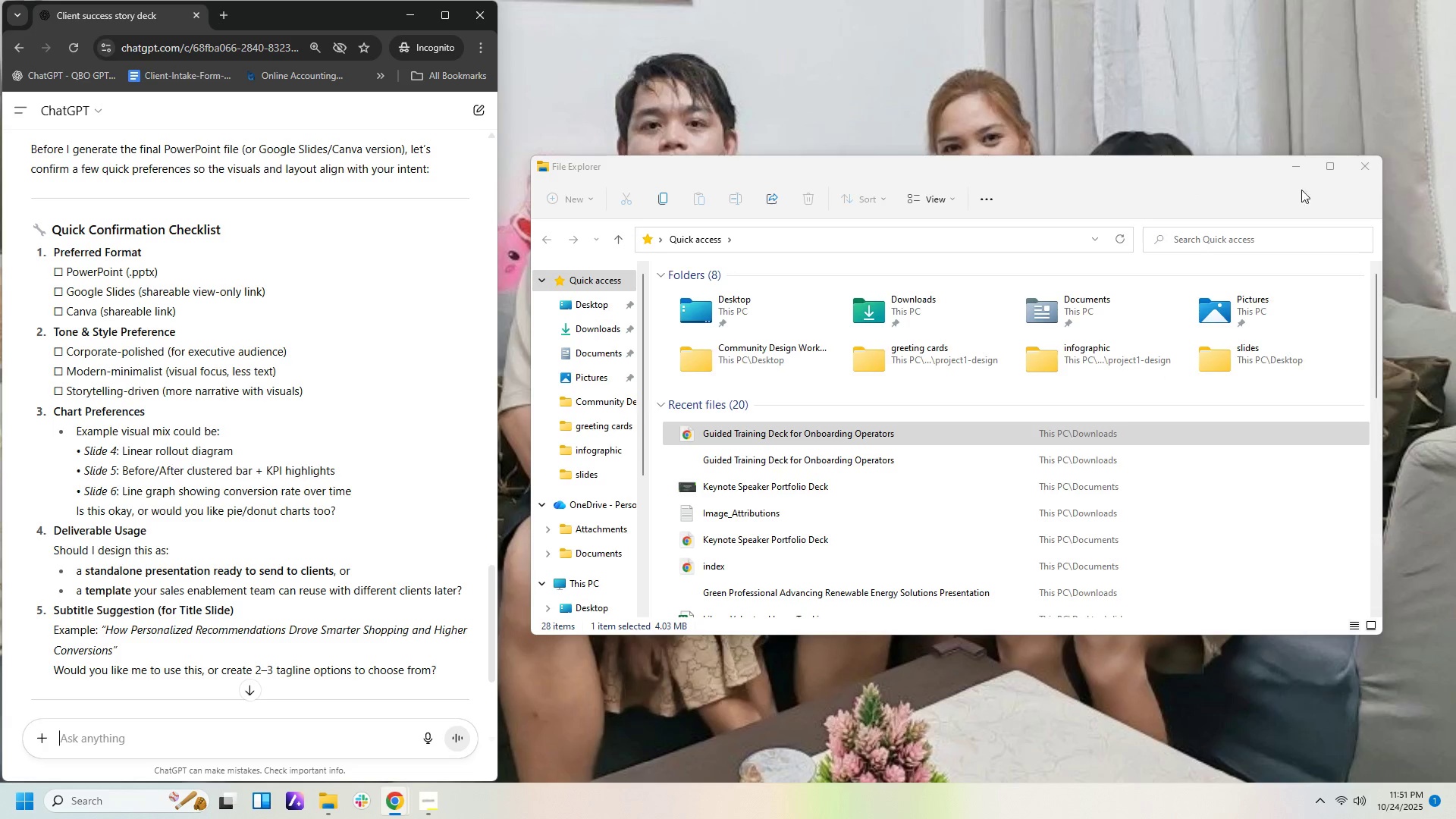 
left_click([1355, 162])
 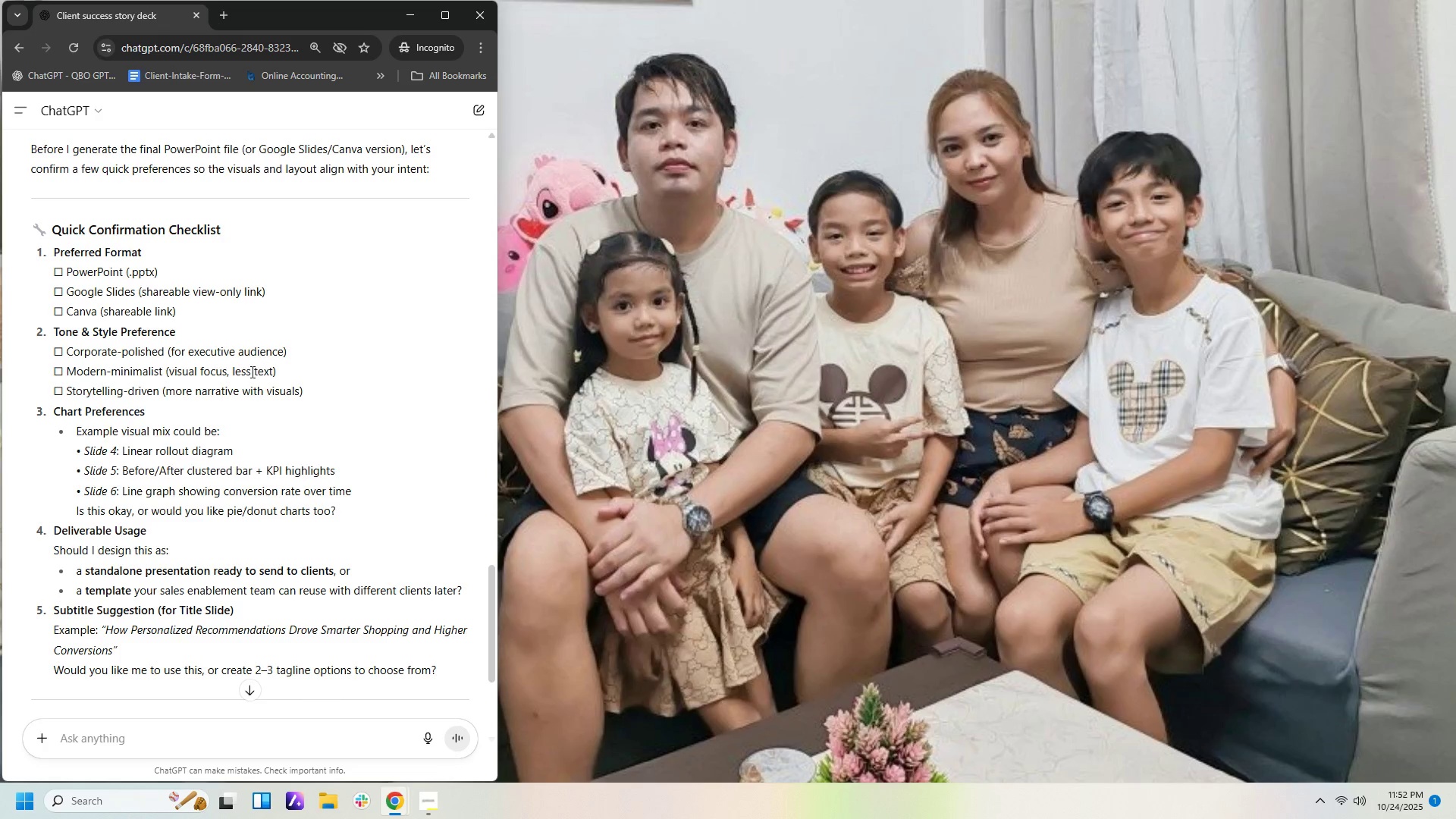 
wait(19.52)
 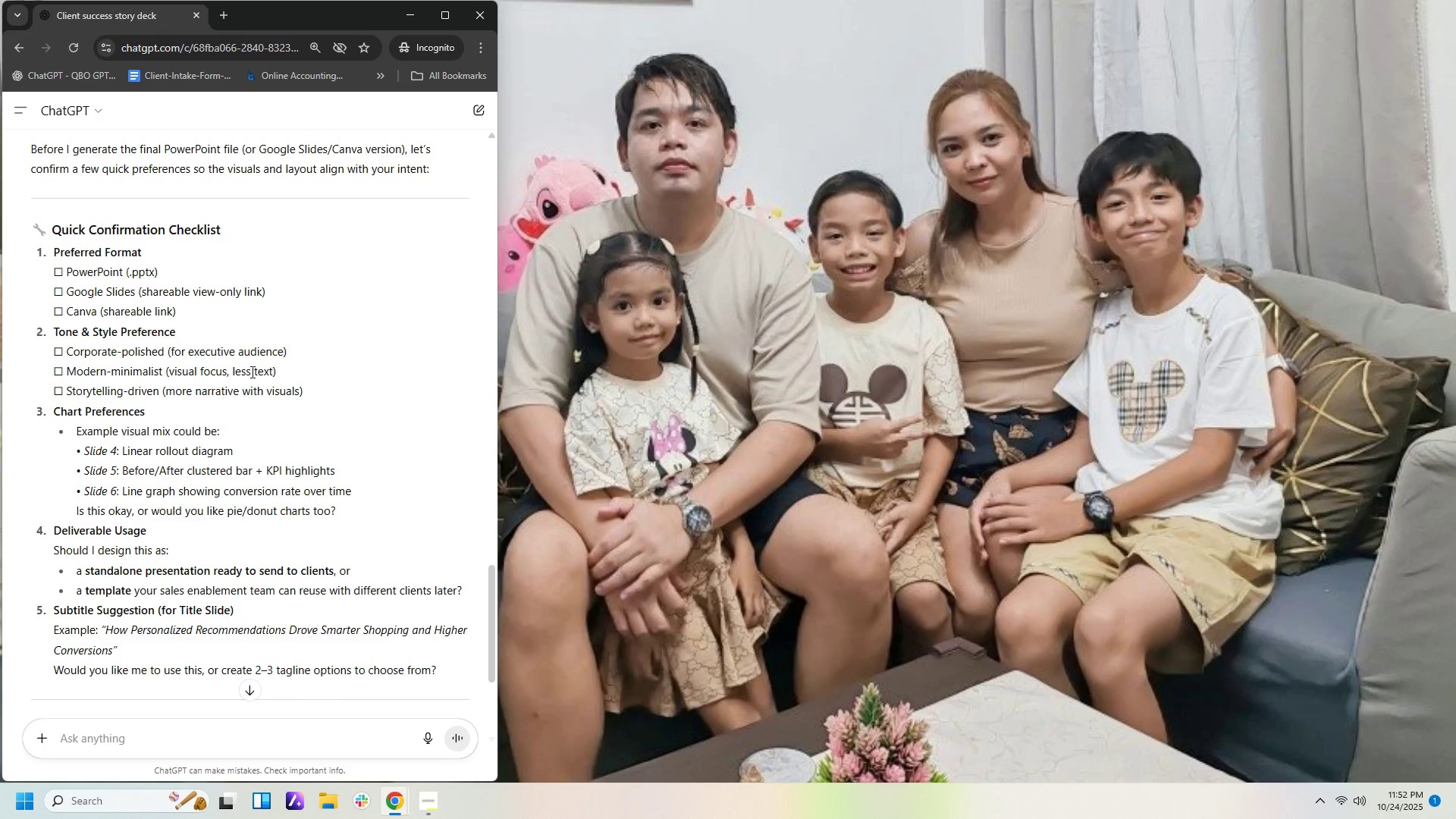 
scroll: coordinate [146, 474], scroll_direction: down, amount: 1.0
 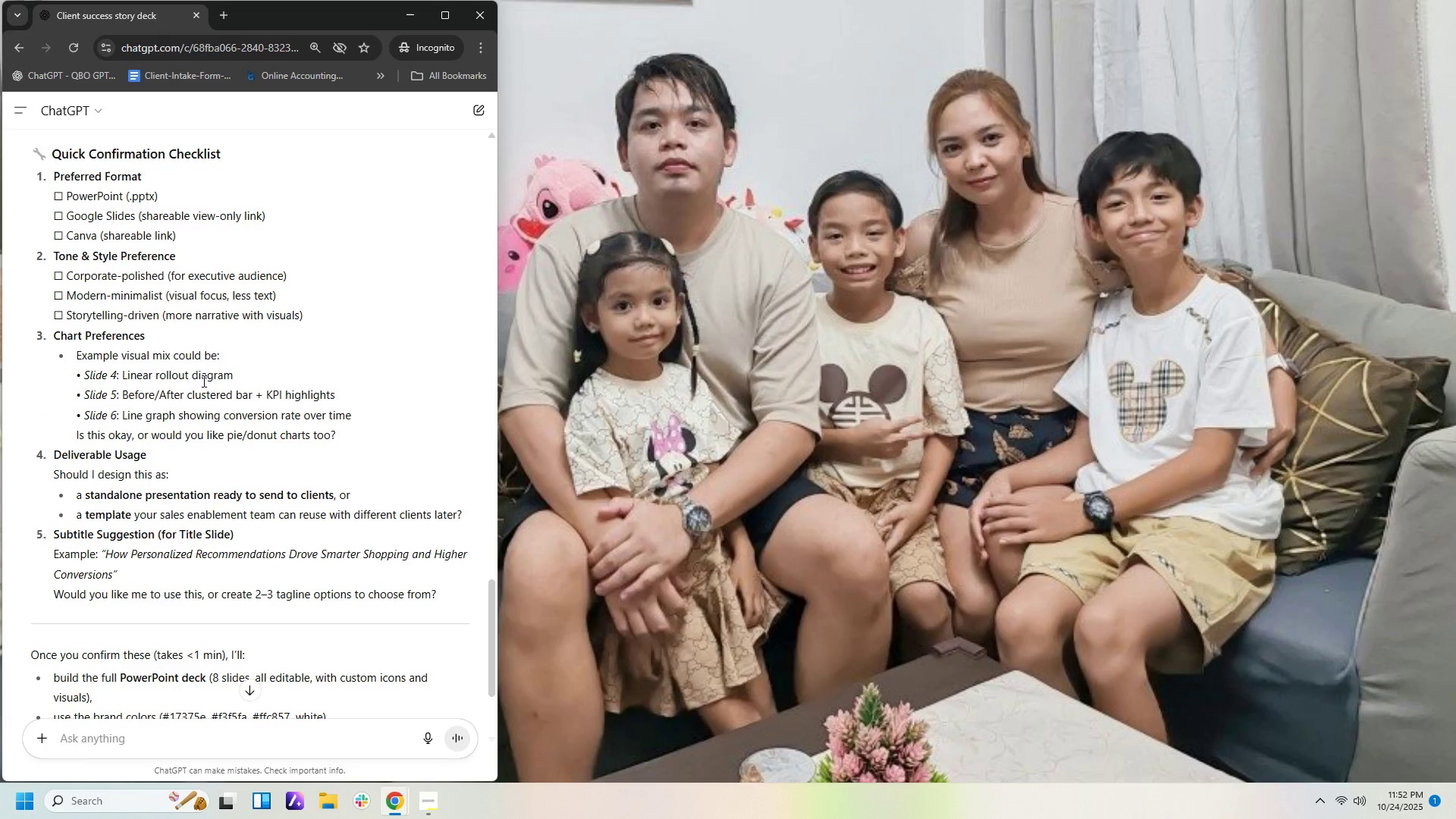 
wait(9.56)
 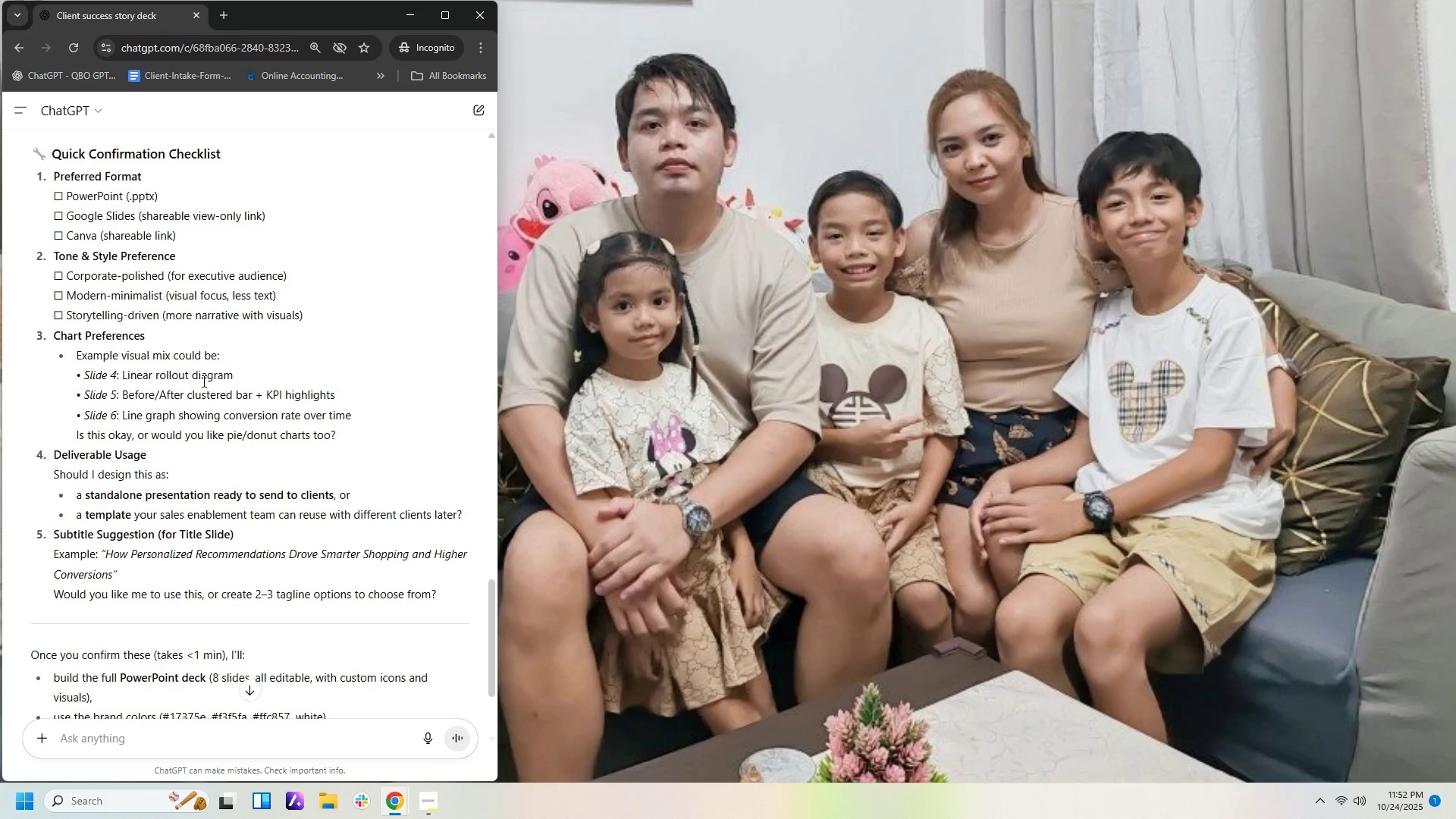 
scroll: coordinate [339, 434], scroll_direction: down, amount: 1.0
 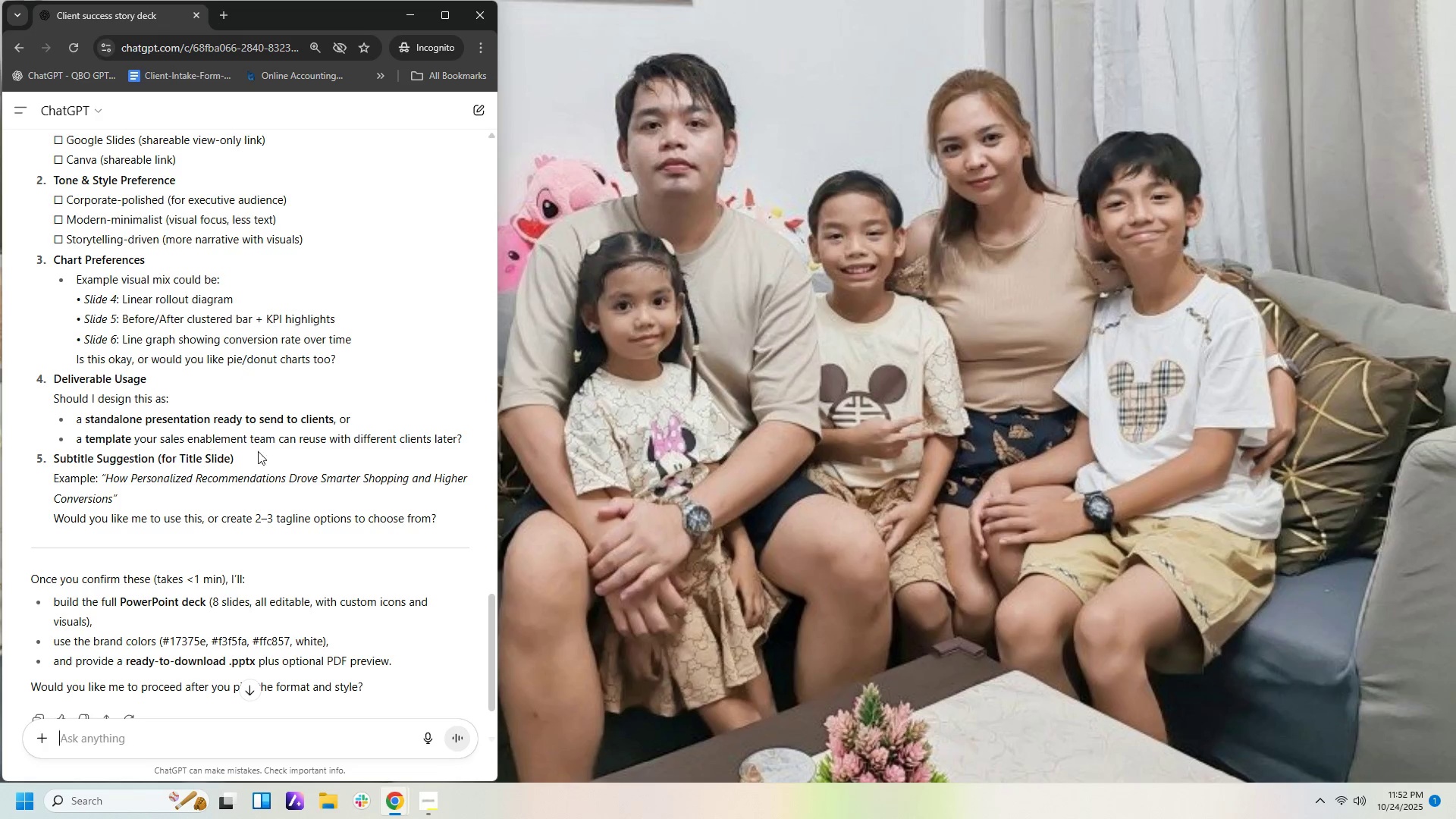 
wait(14.44)
 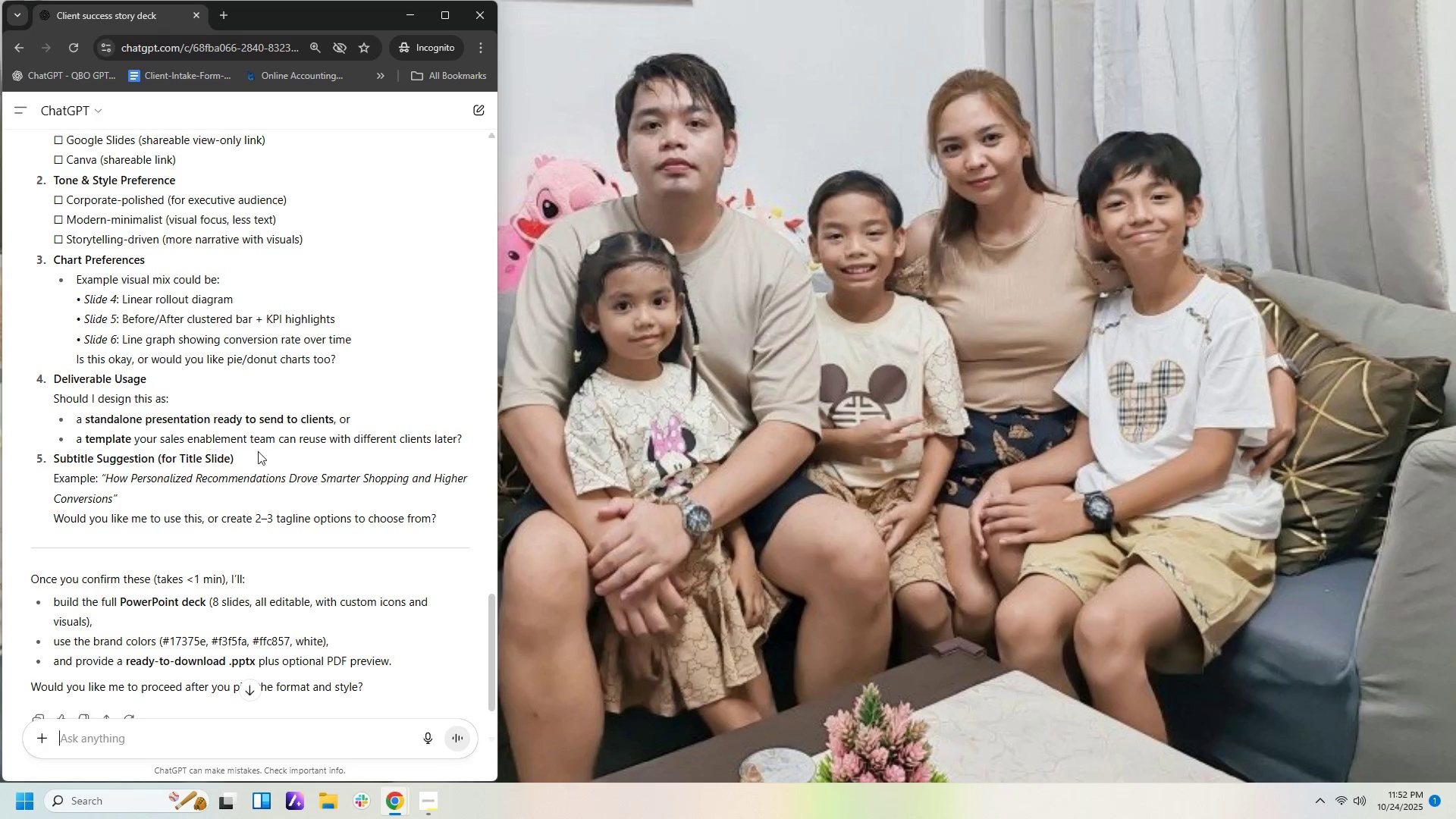 
scroll: coordinate [268, 510], scroll_direction: down, amount: 1.0
 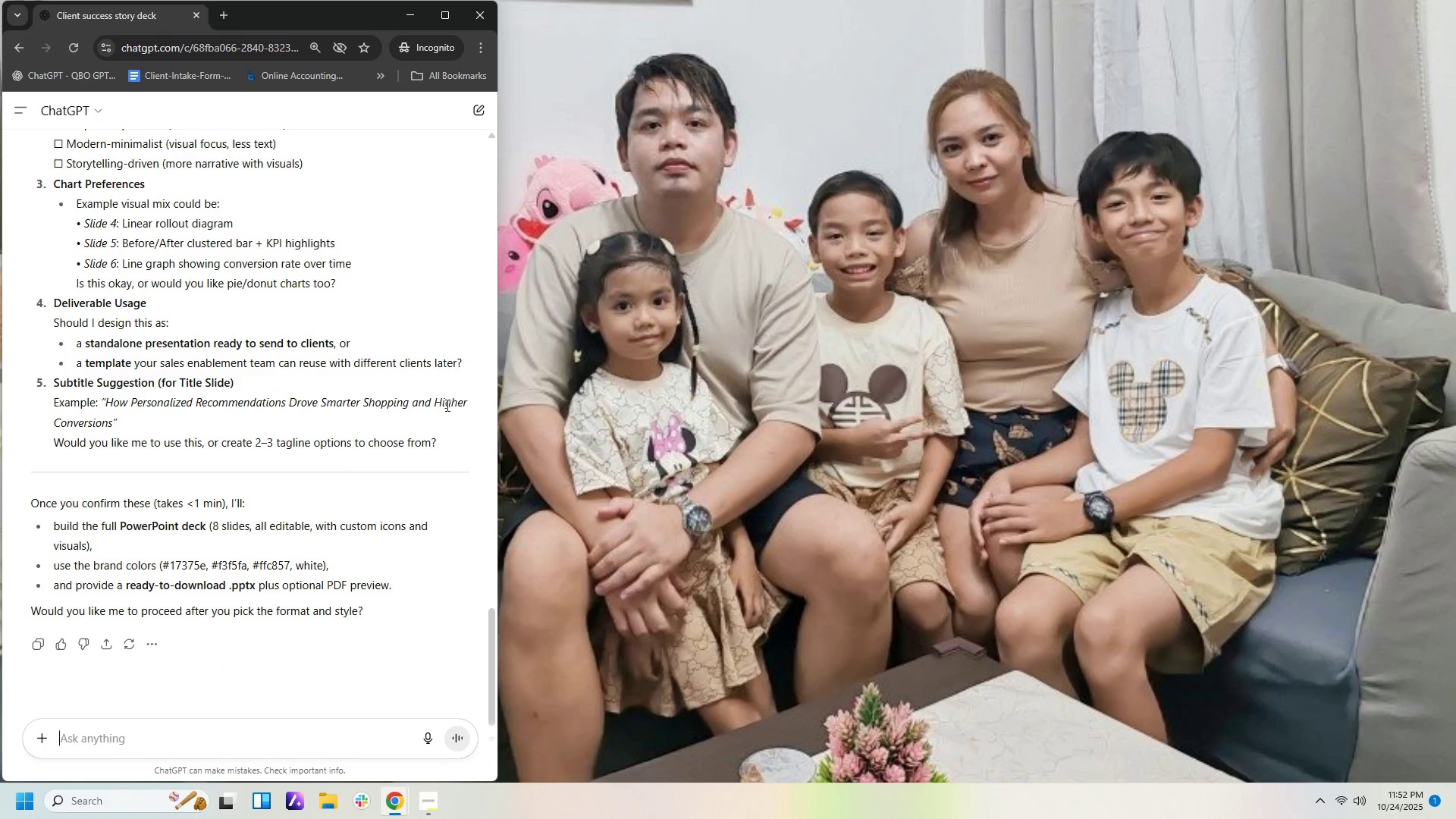 
wait(8.2)
 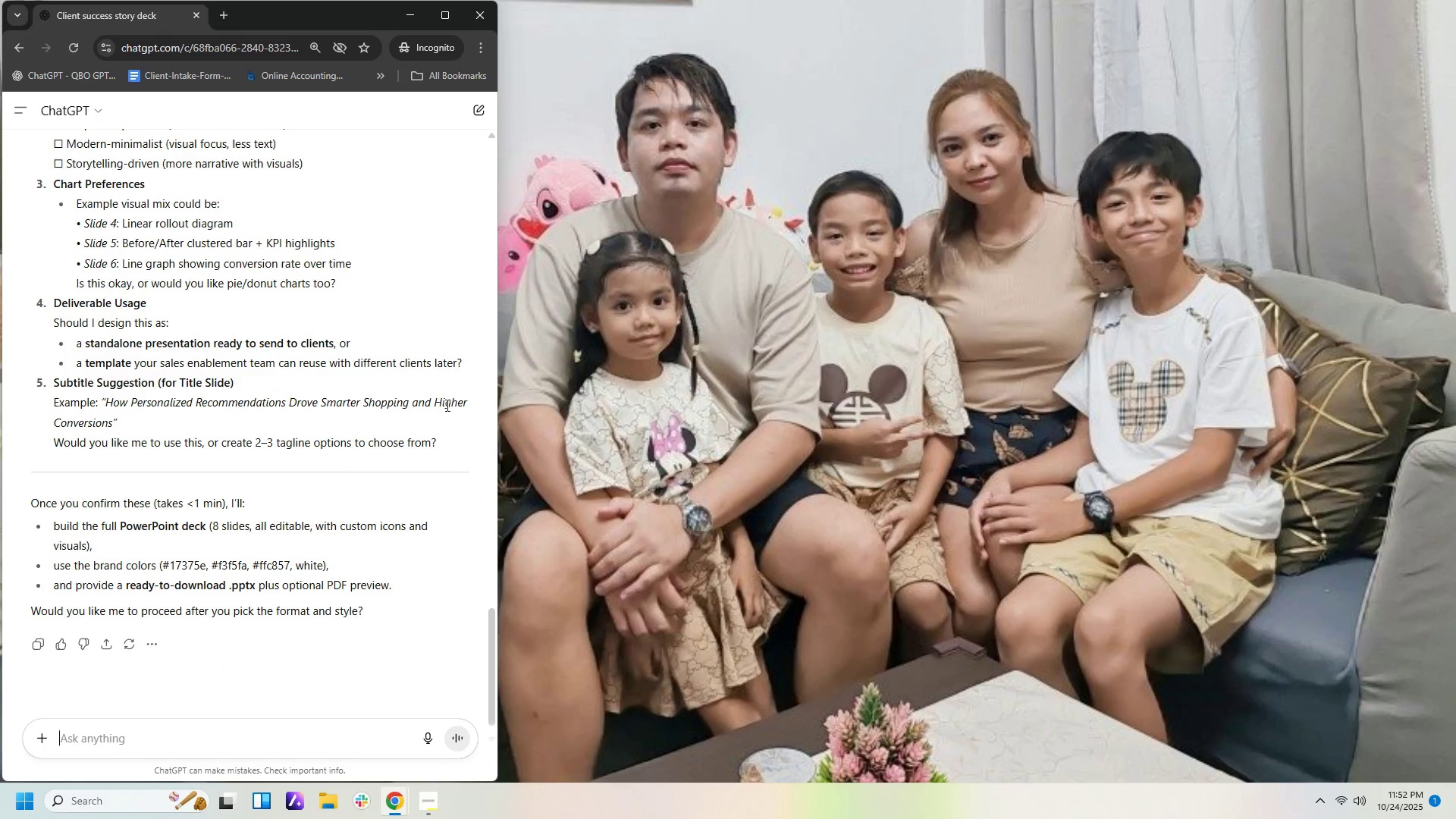 
scroll: coordinate [146, 541], scroll_direction: down, amount: 1.0
 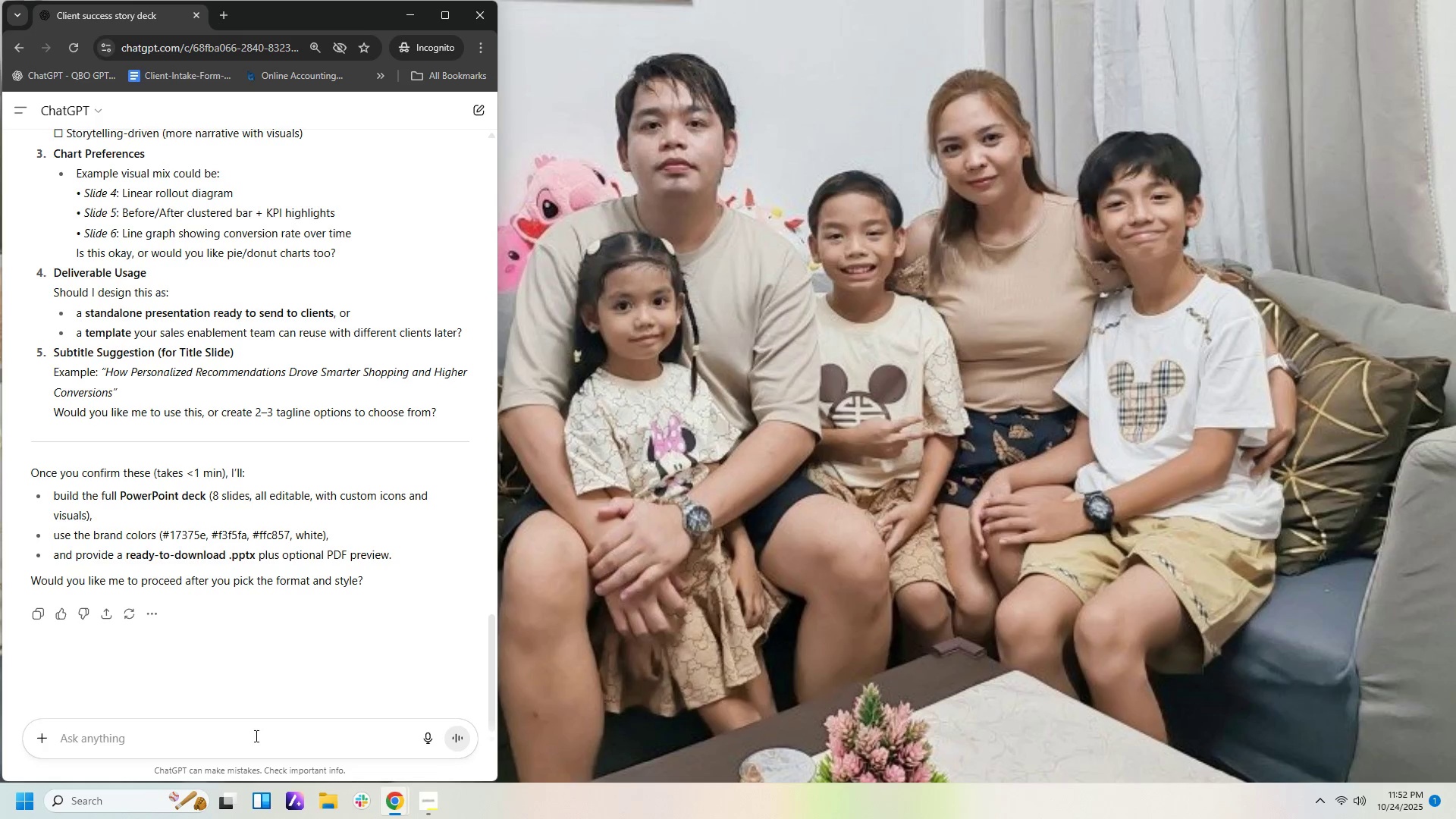 
wait(16.48)
 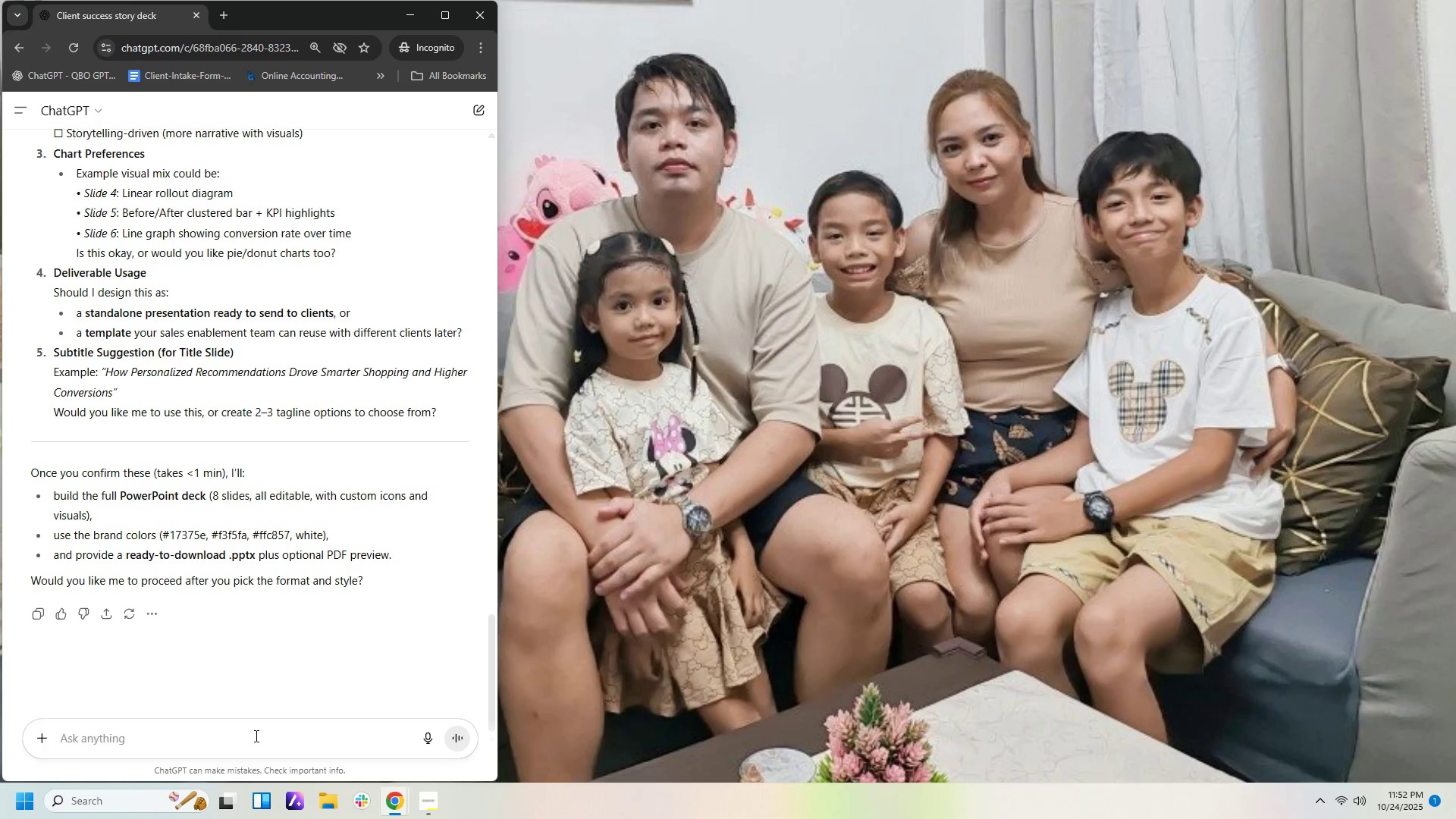 
left_click([240, 735])
 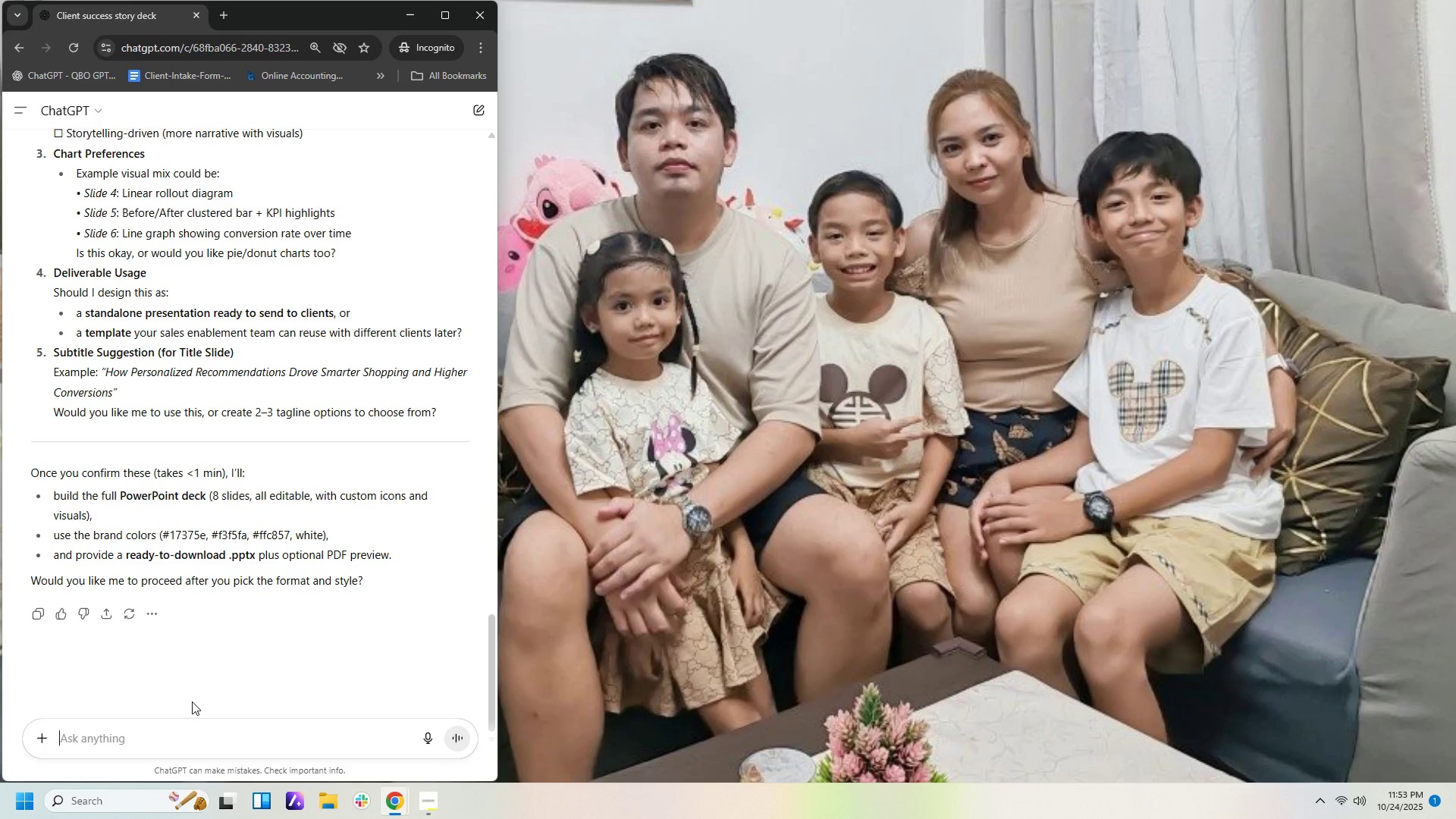 
type(which )
key(Backspace)
type(ever is )
 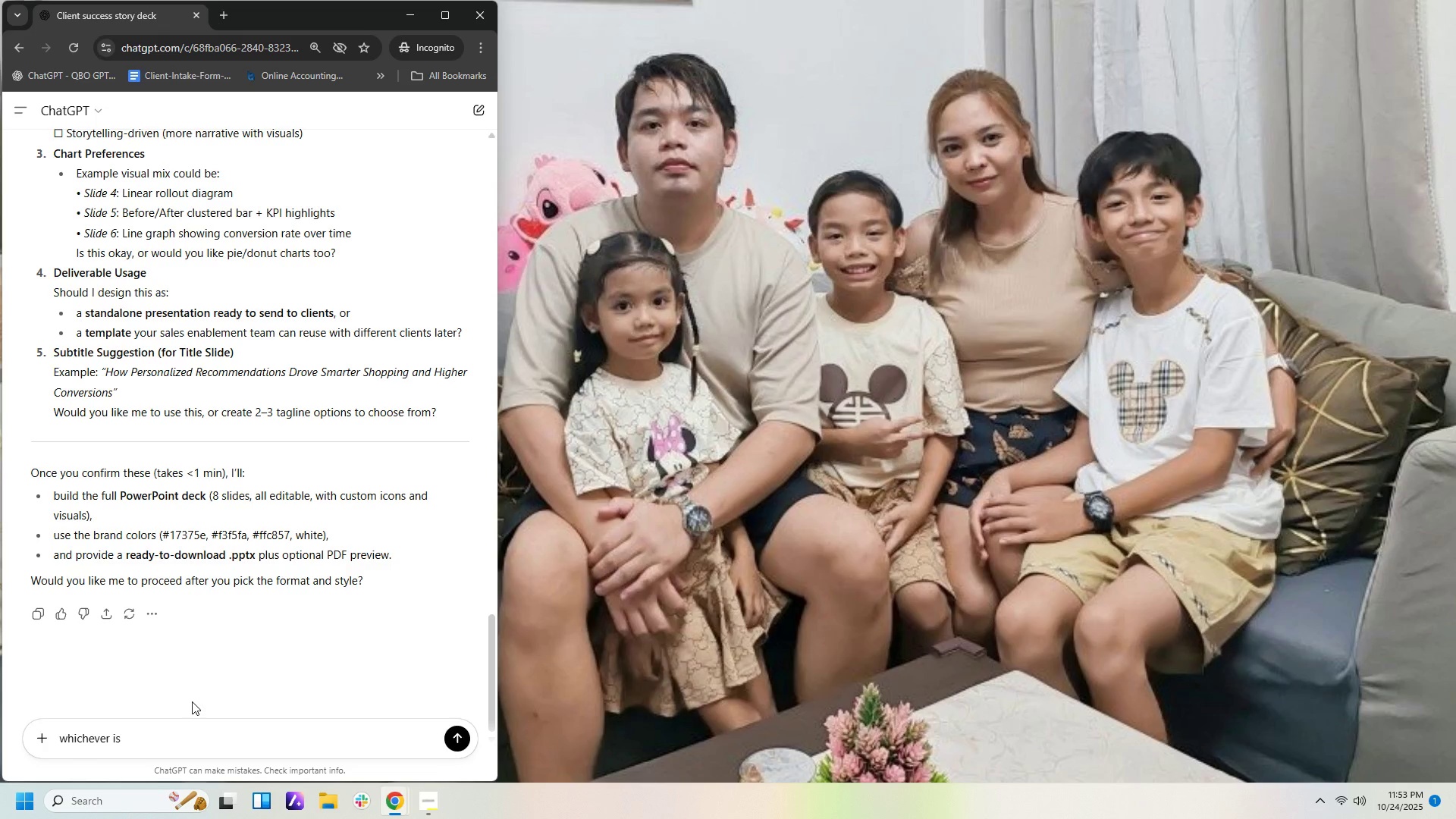 
wait(5.3)
 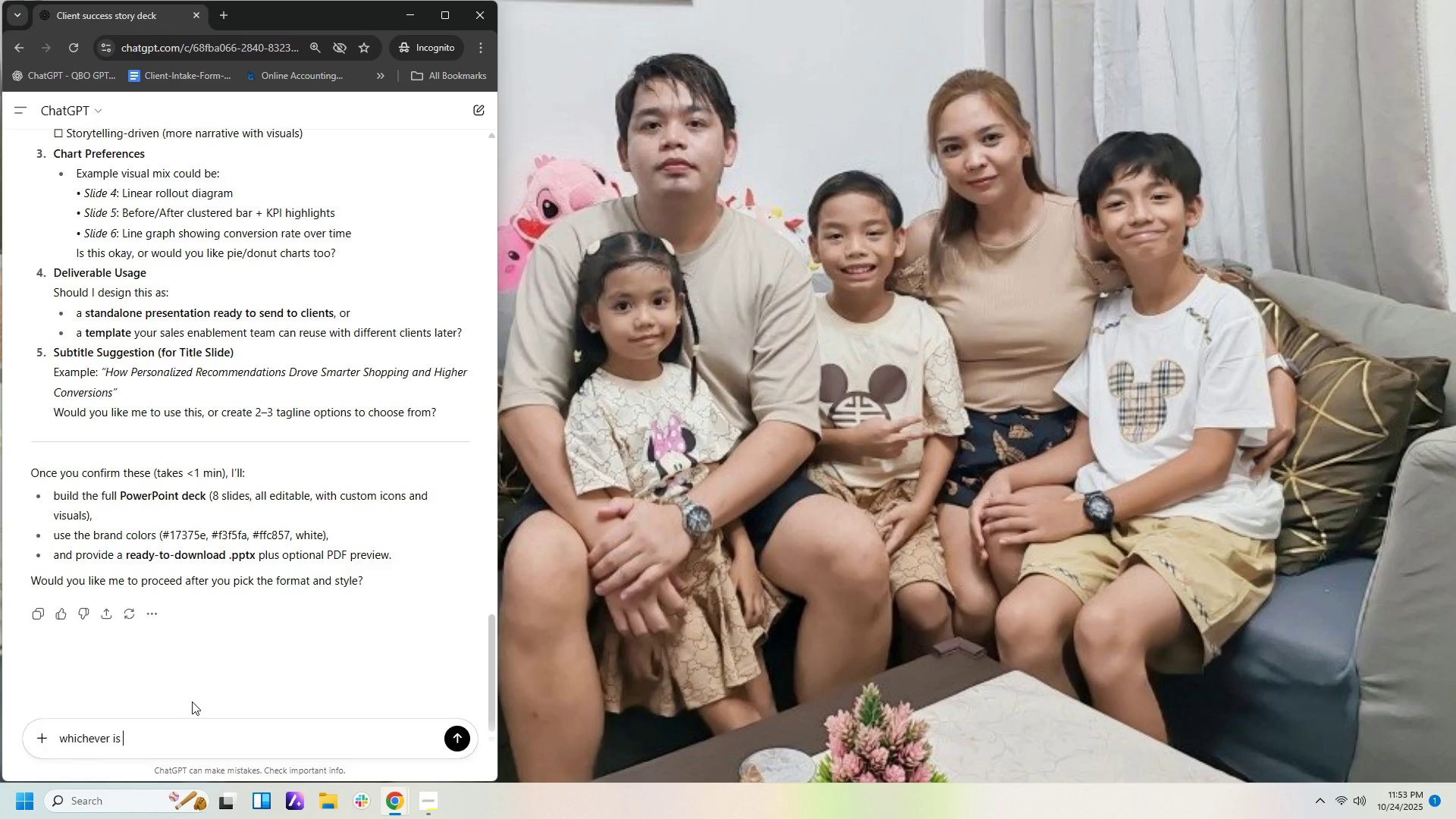 
type(fit to the task asked ab)
key(Backspace)
key(Backspace)
 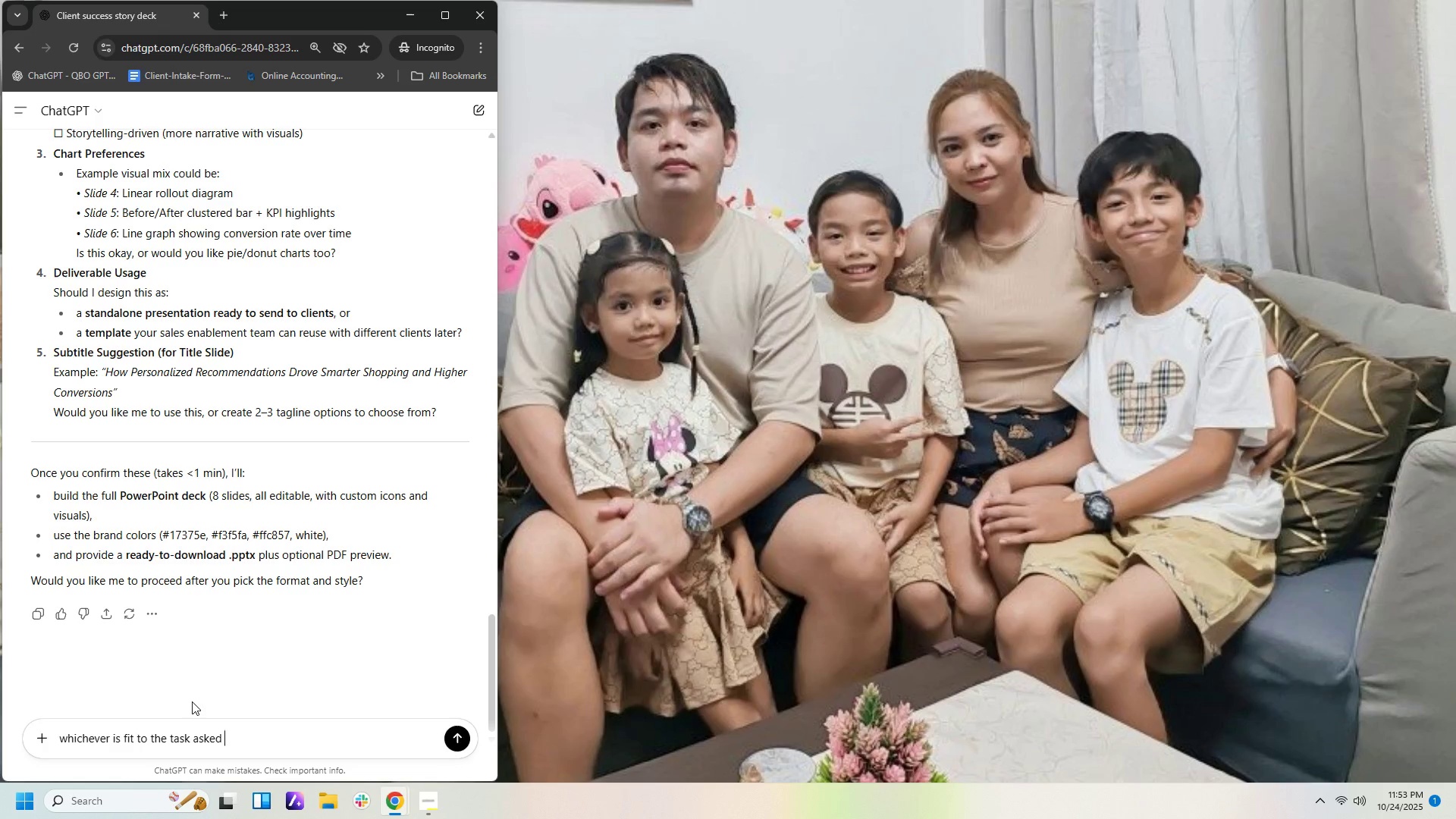 
key(Enter)
 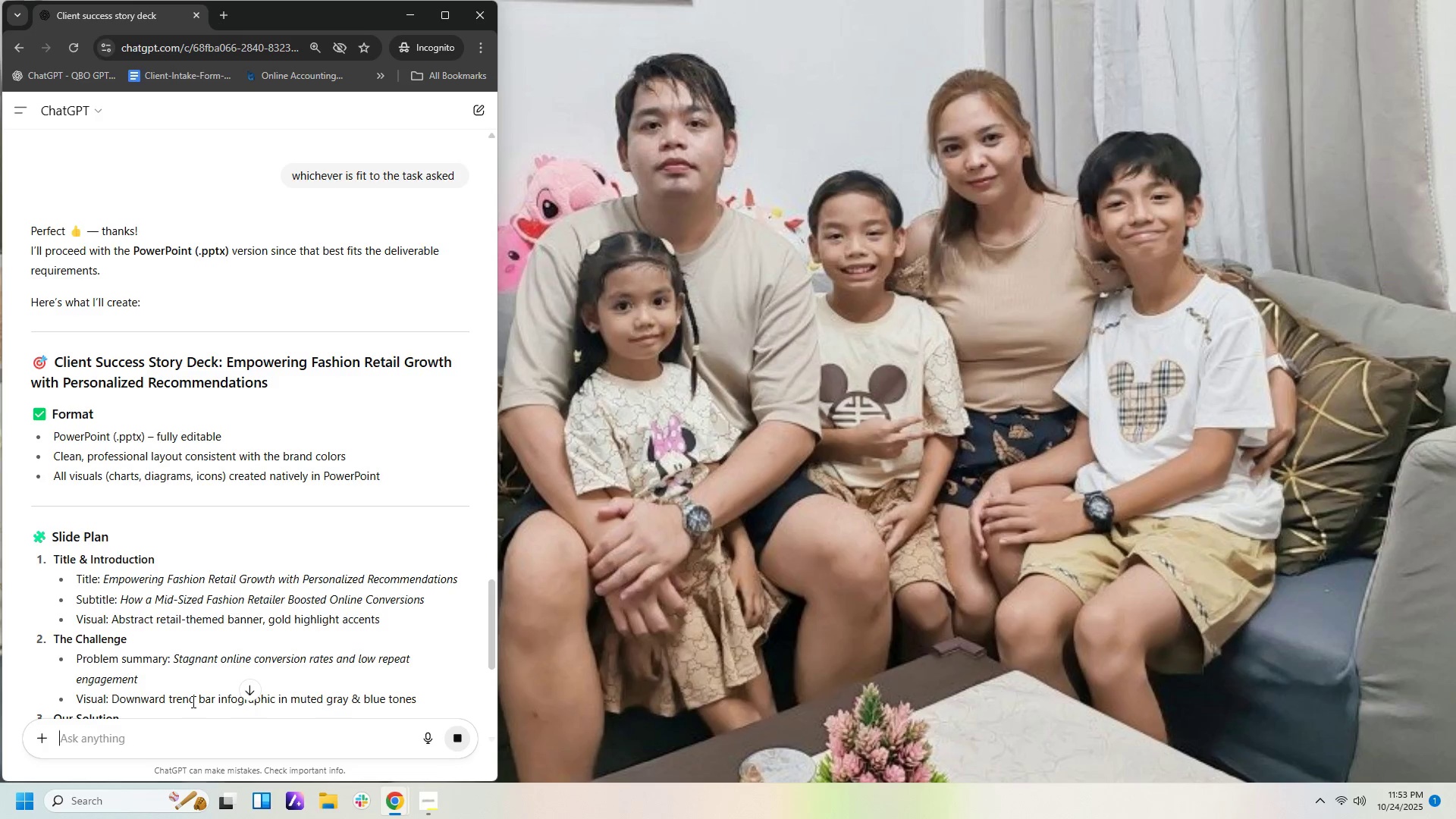 
wait(12.92)
 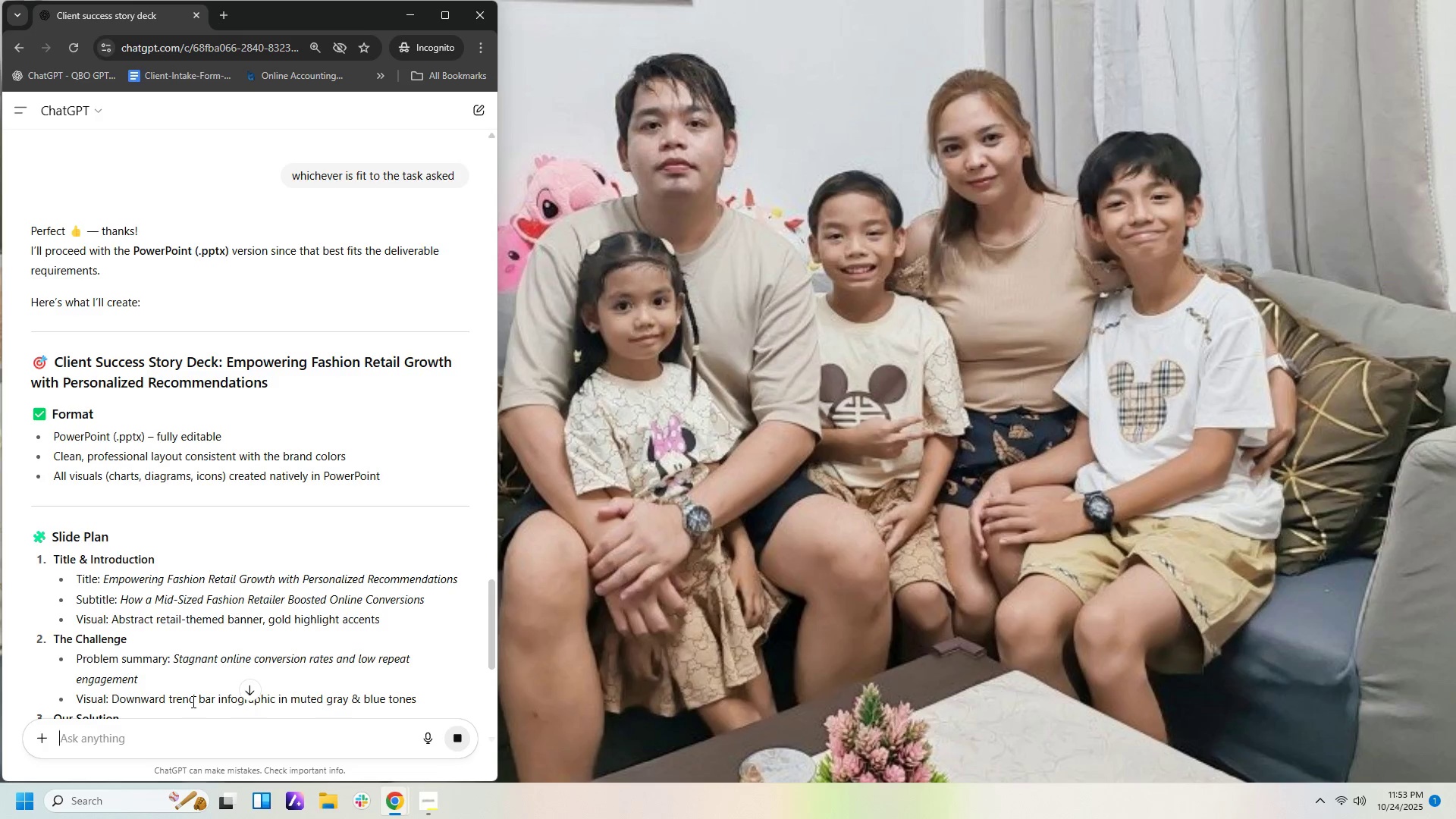 
scroll: coordinate [419, 555], scroll_direction: down, amount: 4.0
 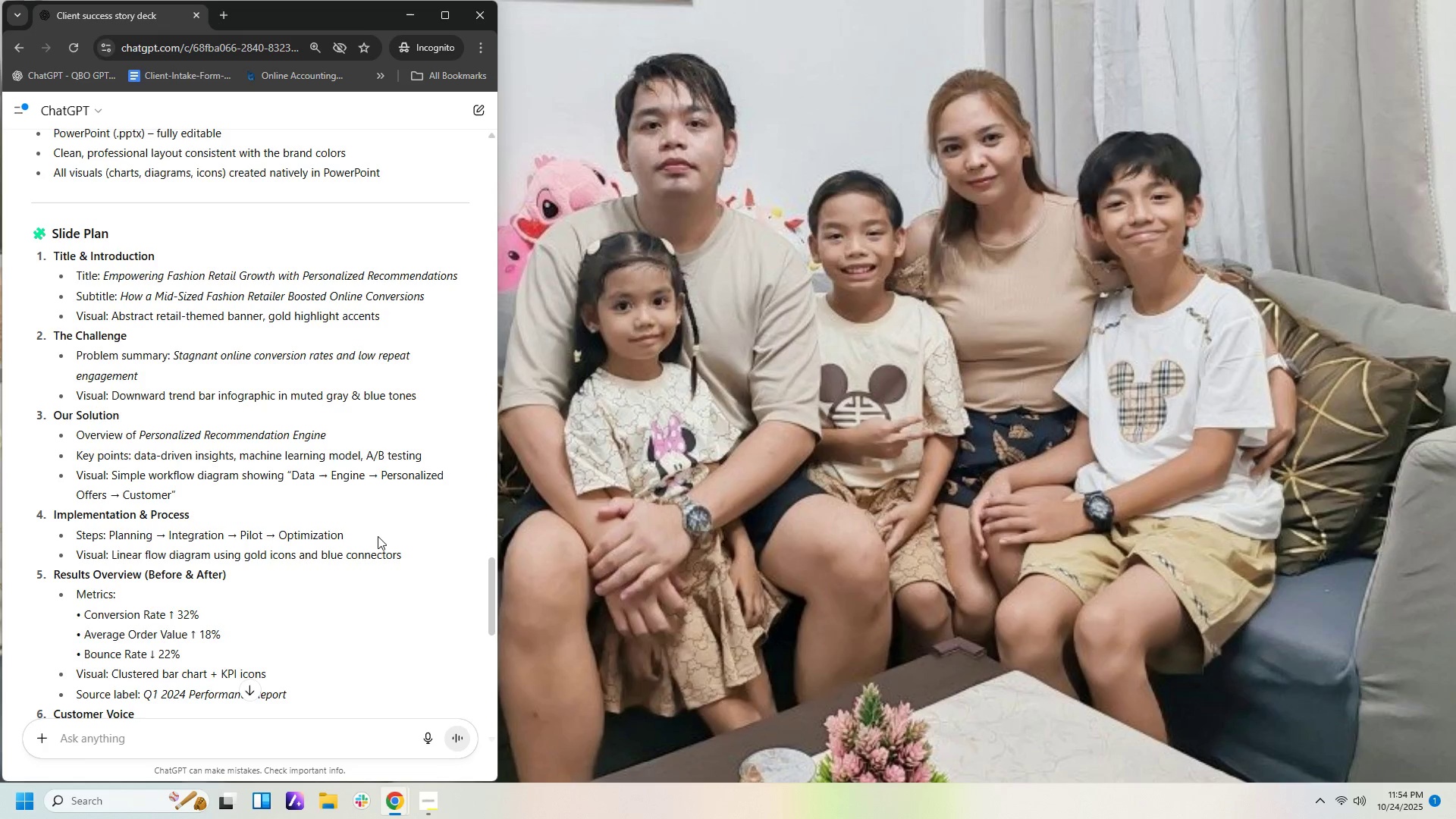 
wait(27.26)
 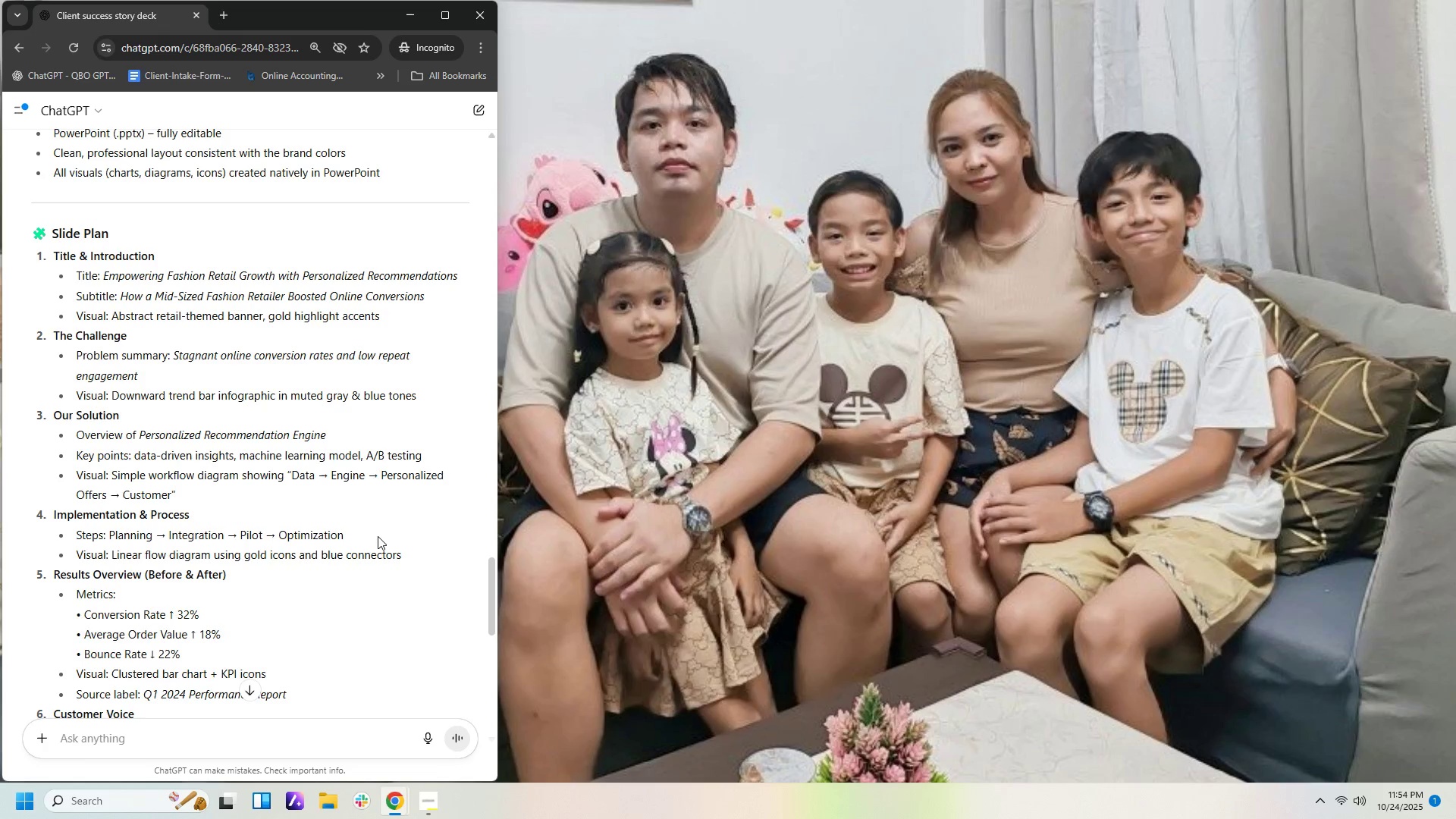 
scroll: coordinate [313, 465], scroll_direction: down, amount: 6.0
 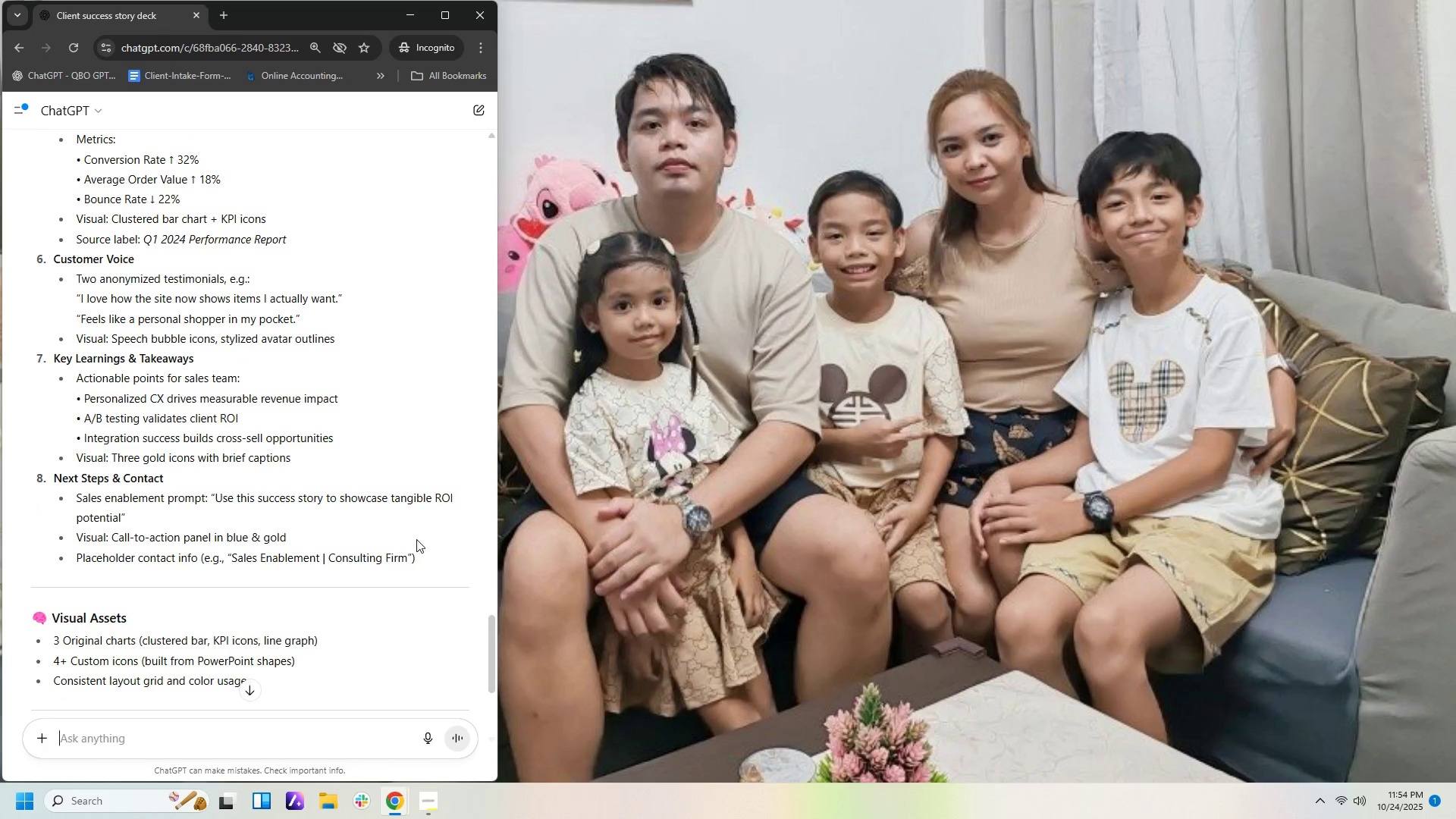 
wait(5.48)
 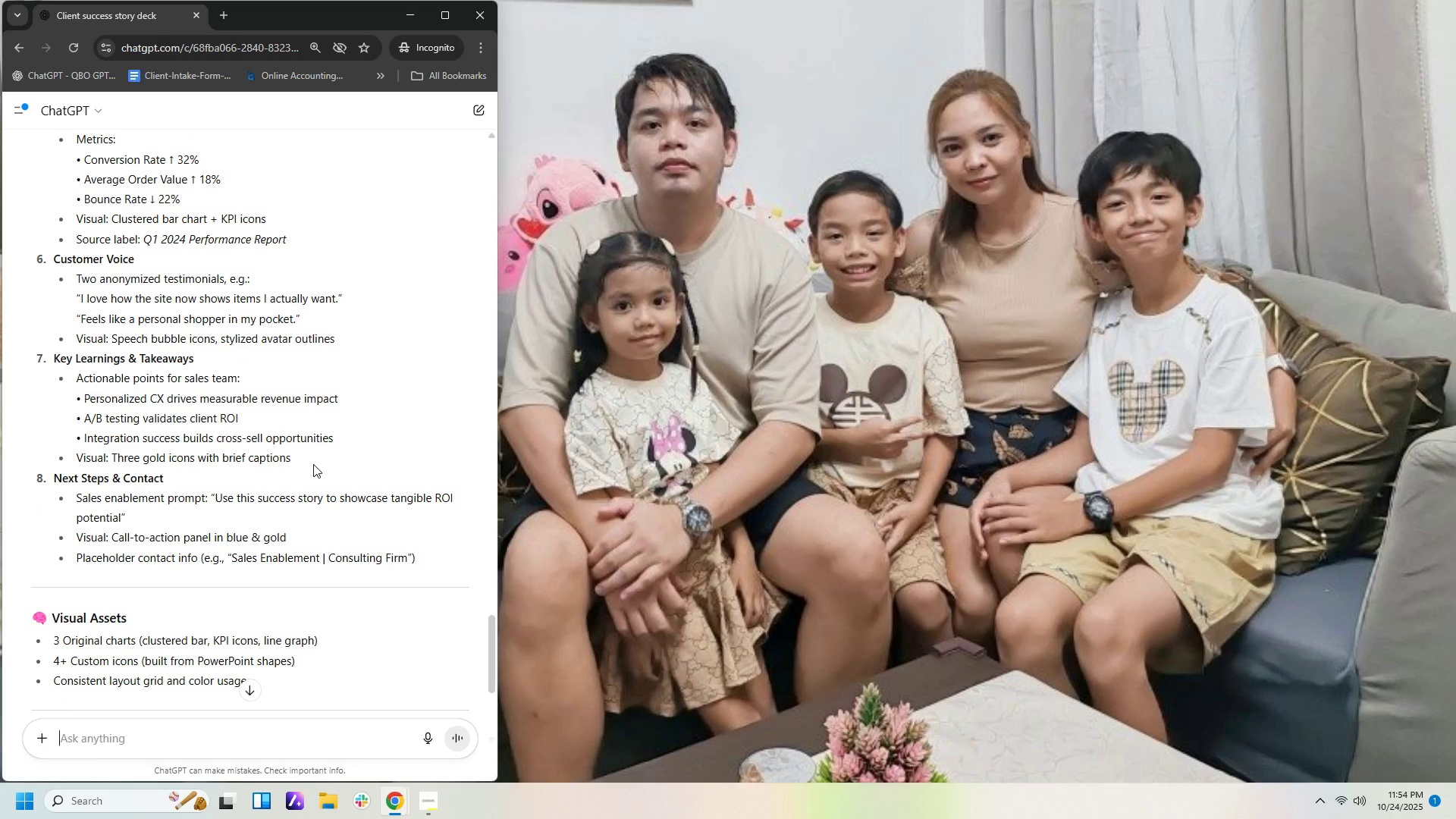 
scroll: coordinate [417, 534], scroll_direction: down, amount: 3.0
 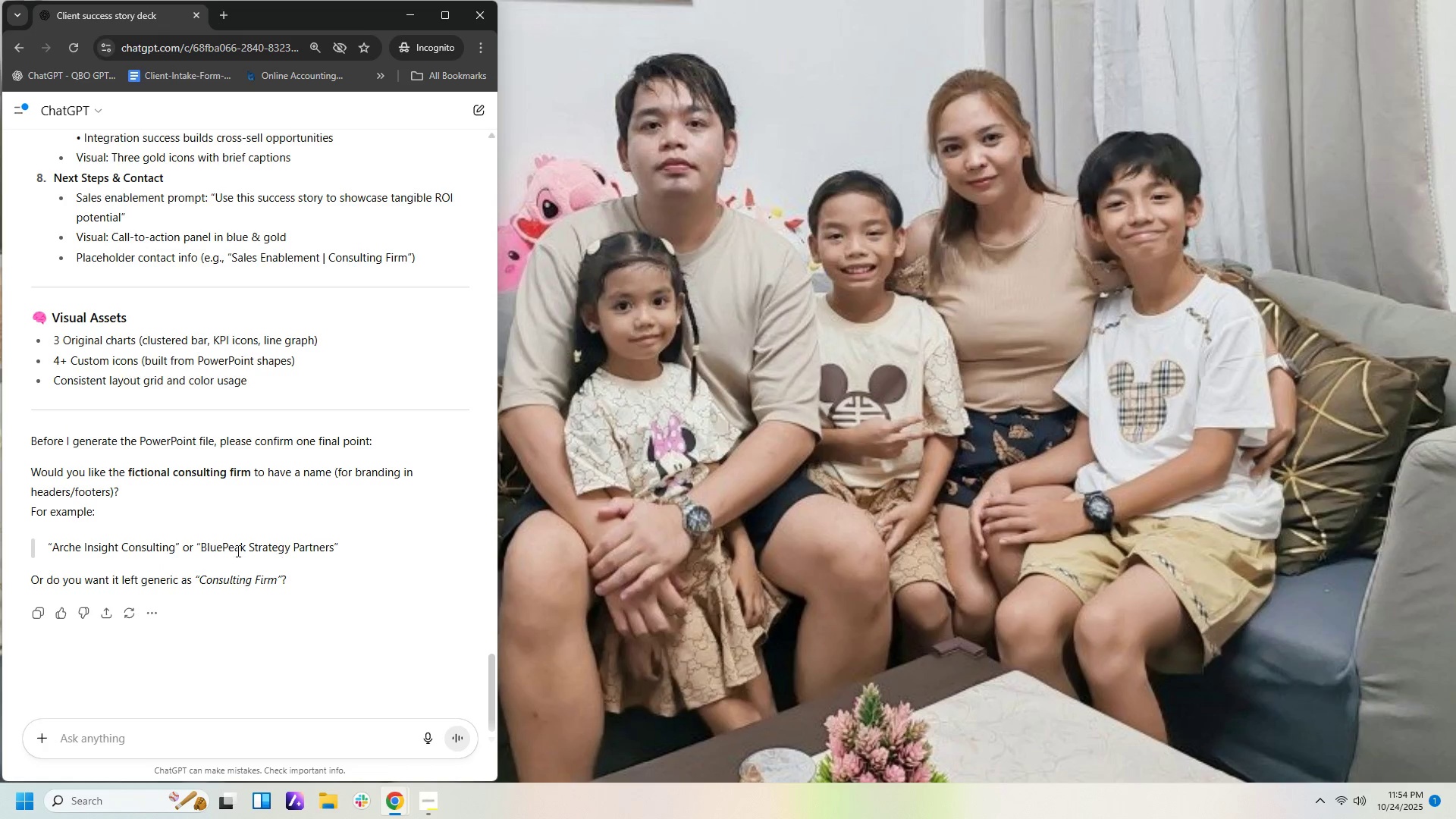 
wait(16.74)
 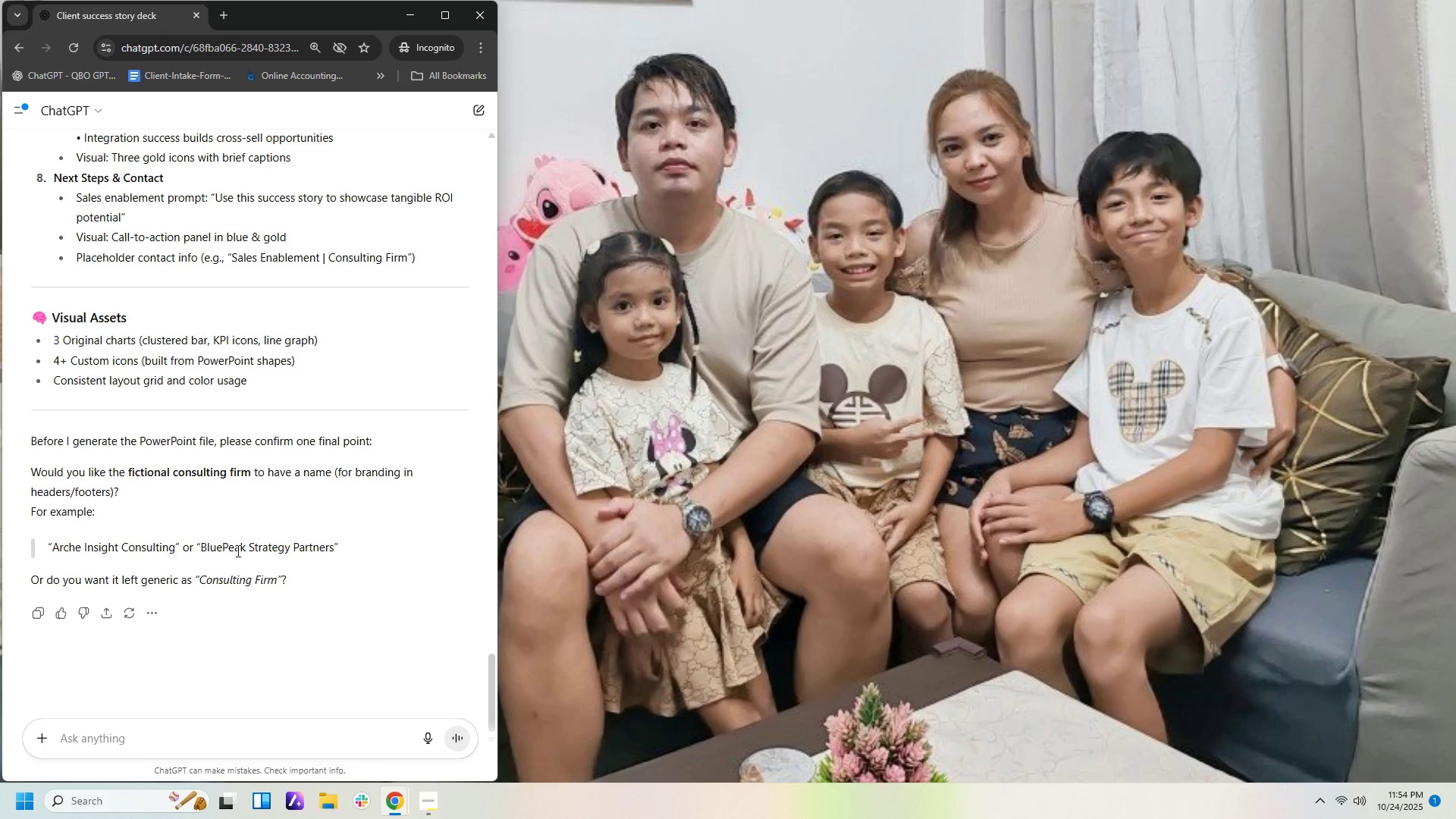 
left_click([295, 739])